 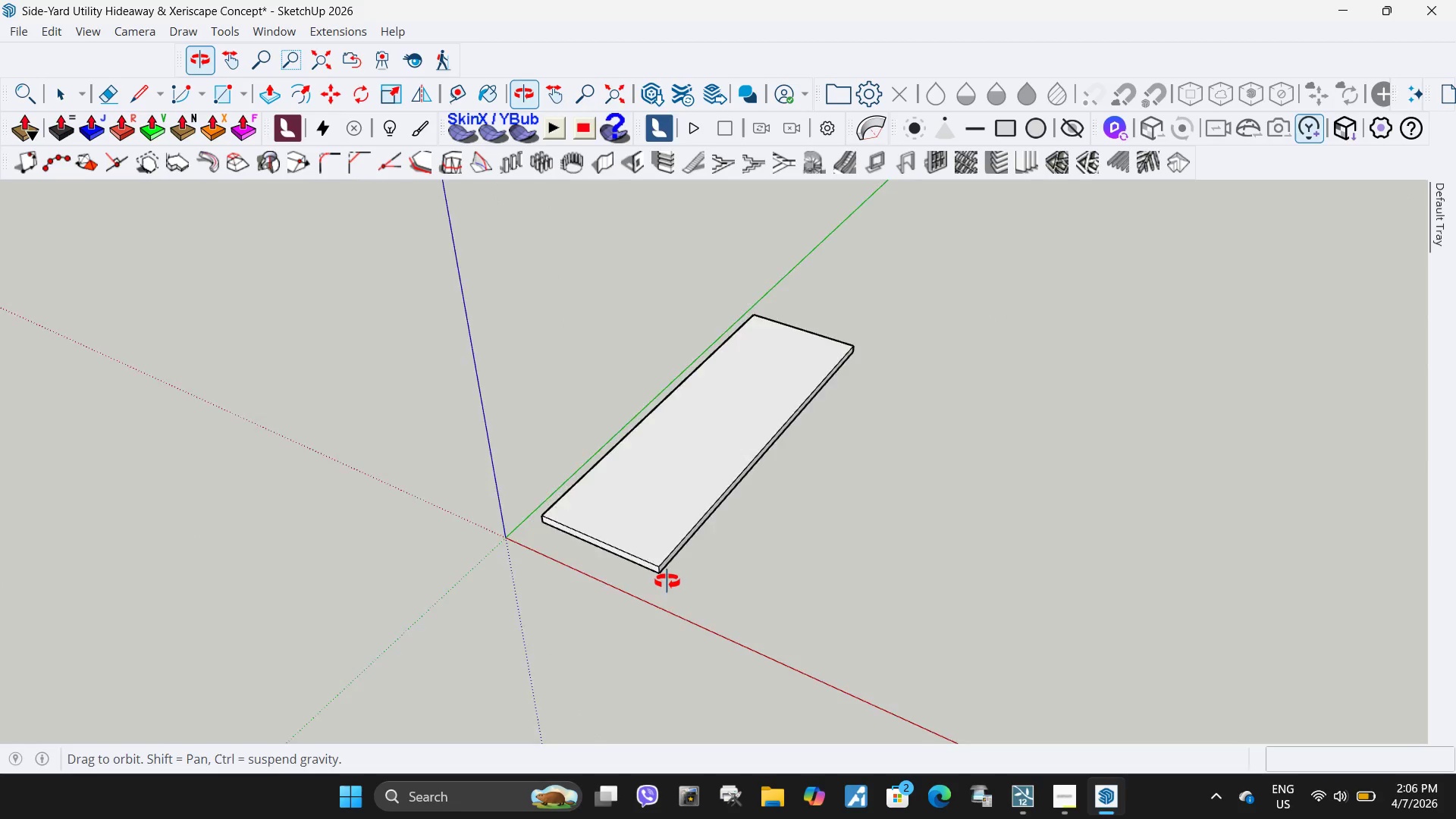 
left_click_drag(start_coordinate=[879, 624], to_coordinate=[507, 323])
 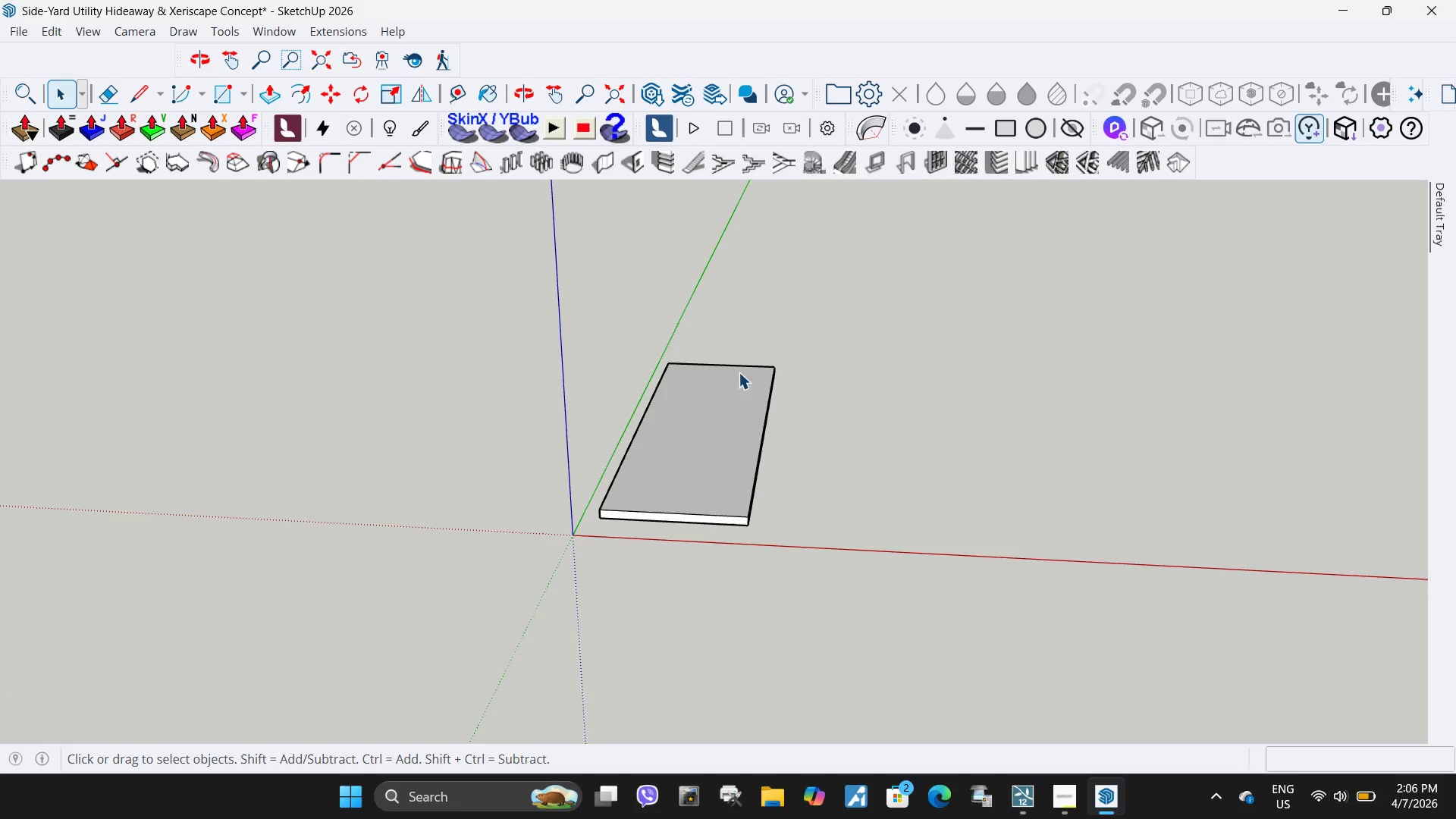 
left_click([507, 323])
 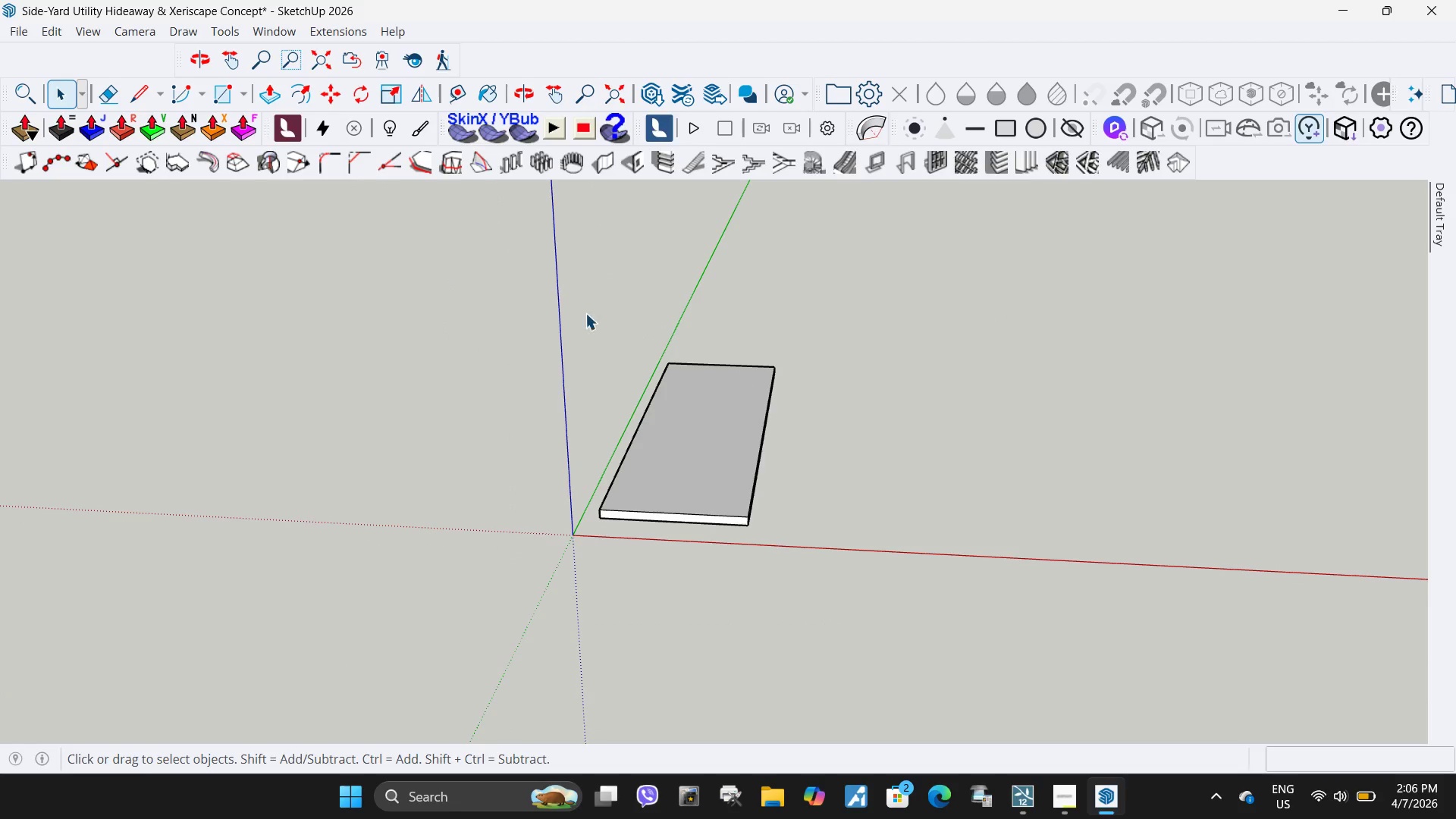 
left_click([525, 304])
 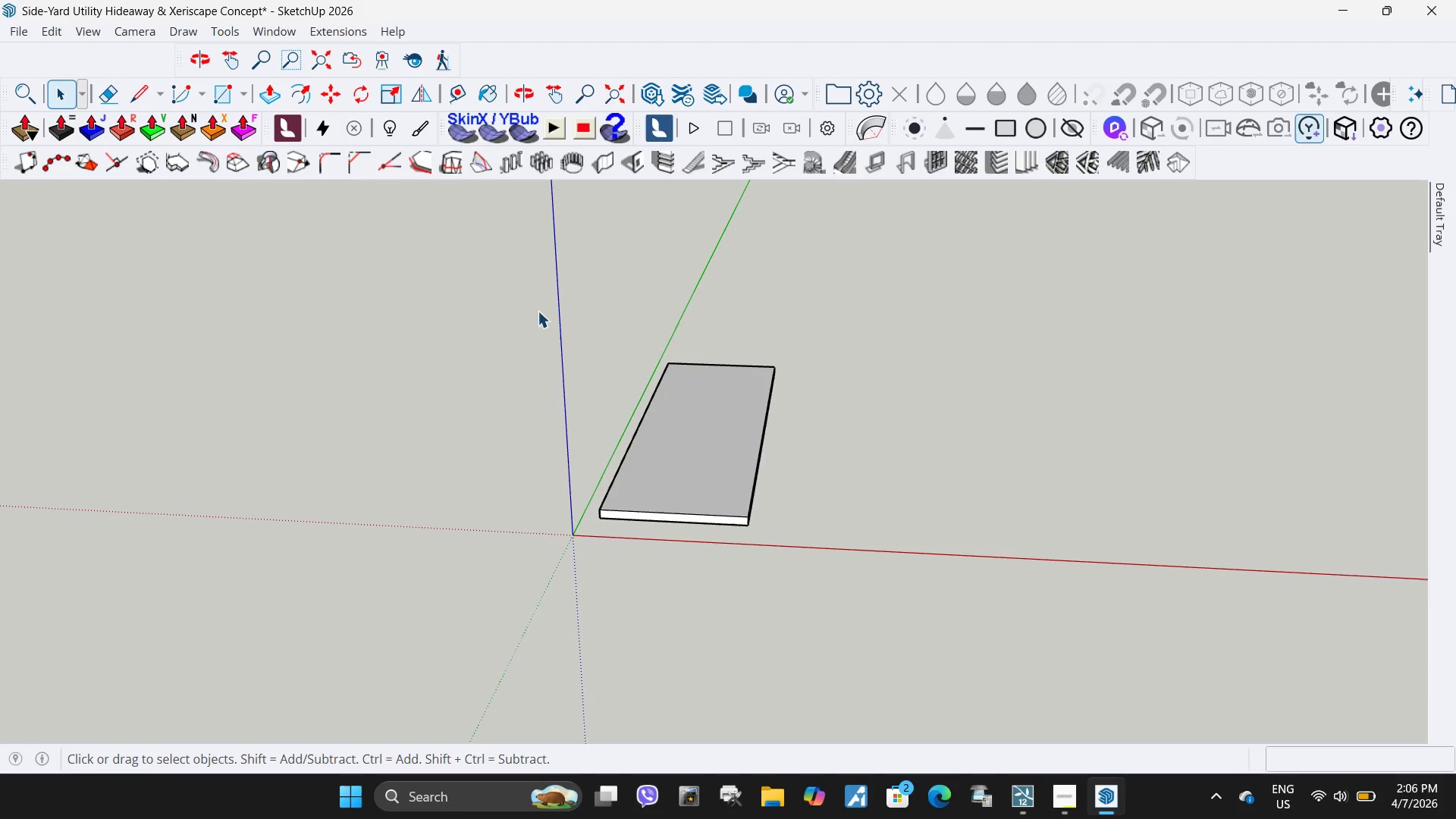 
left_click_drag(start_coordinate=[524, 301], to_coordinate=[831, 622])
 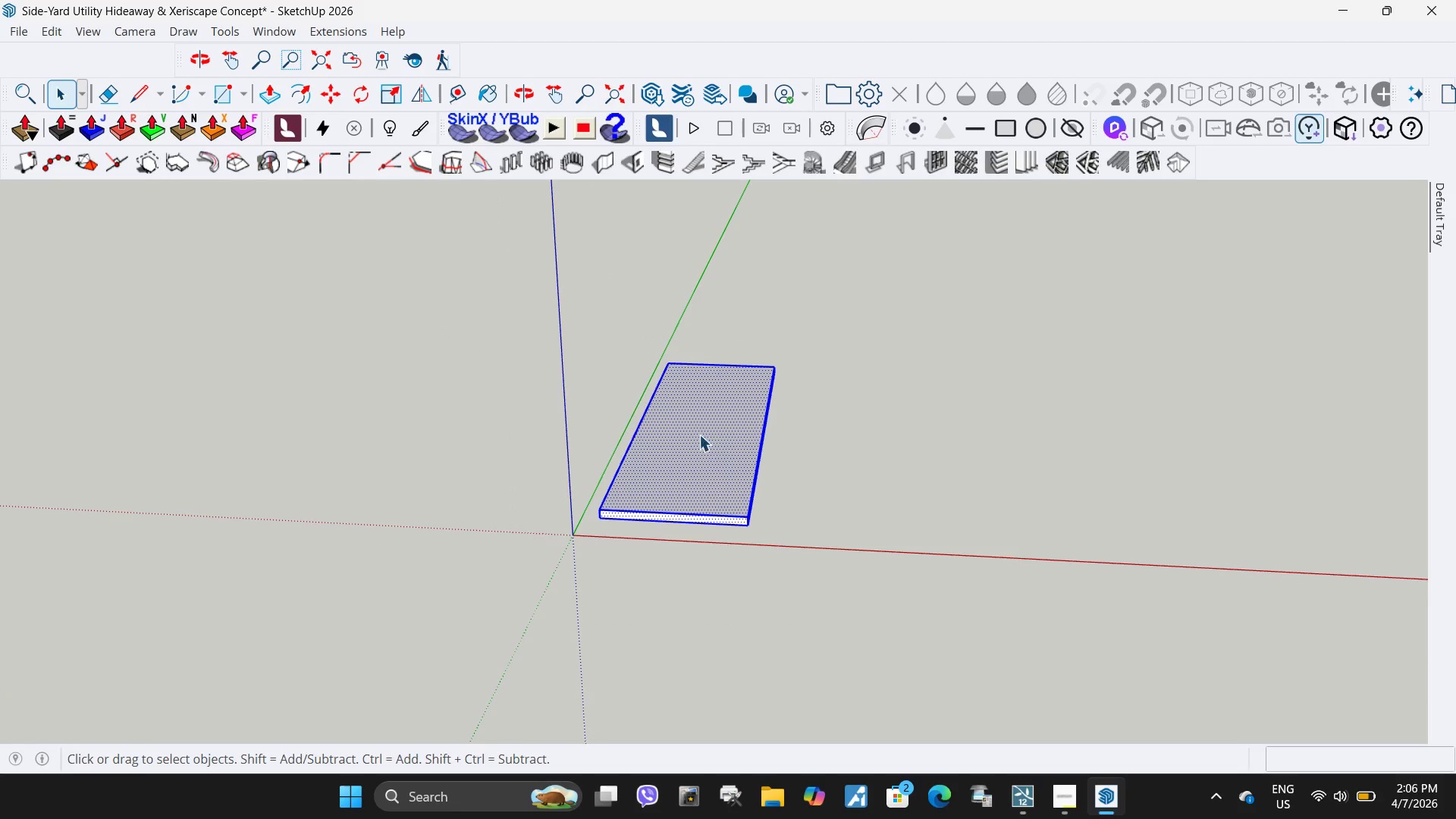 
scroll: coordinate [840, 362], scroll_direction: up, amount: 5.0
 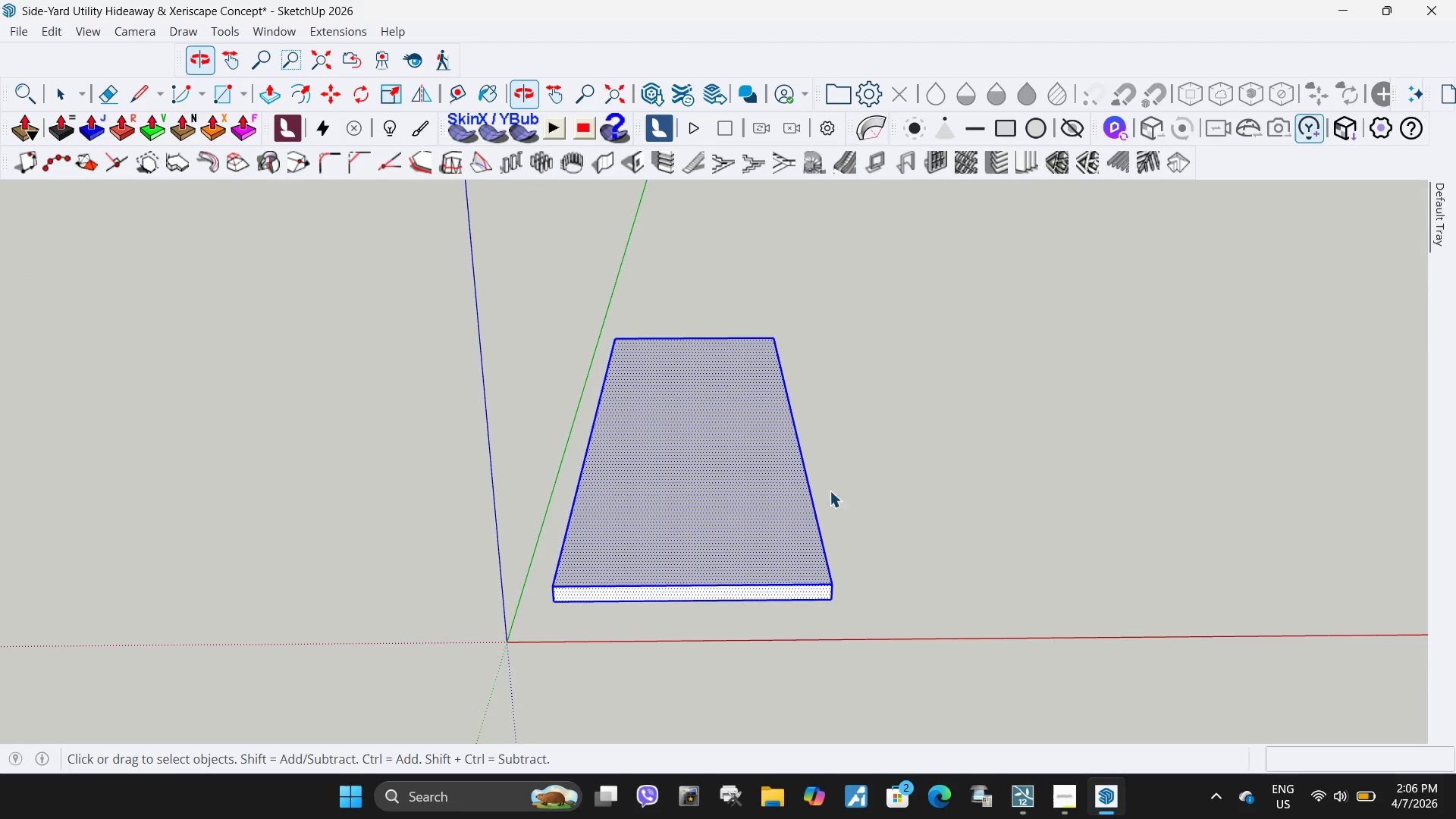 
right_click([727, 461])
 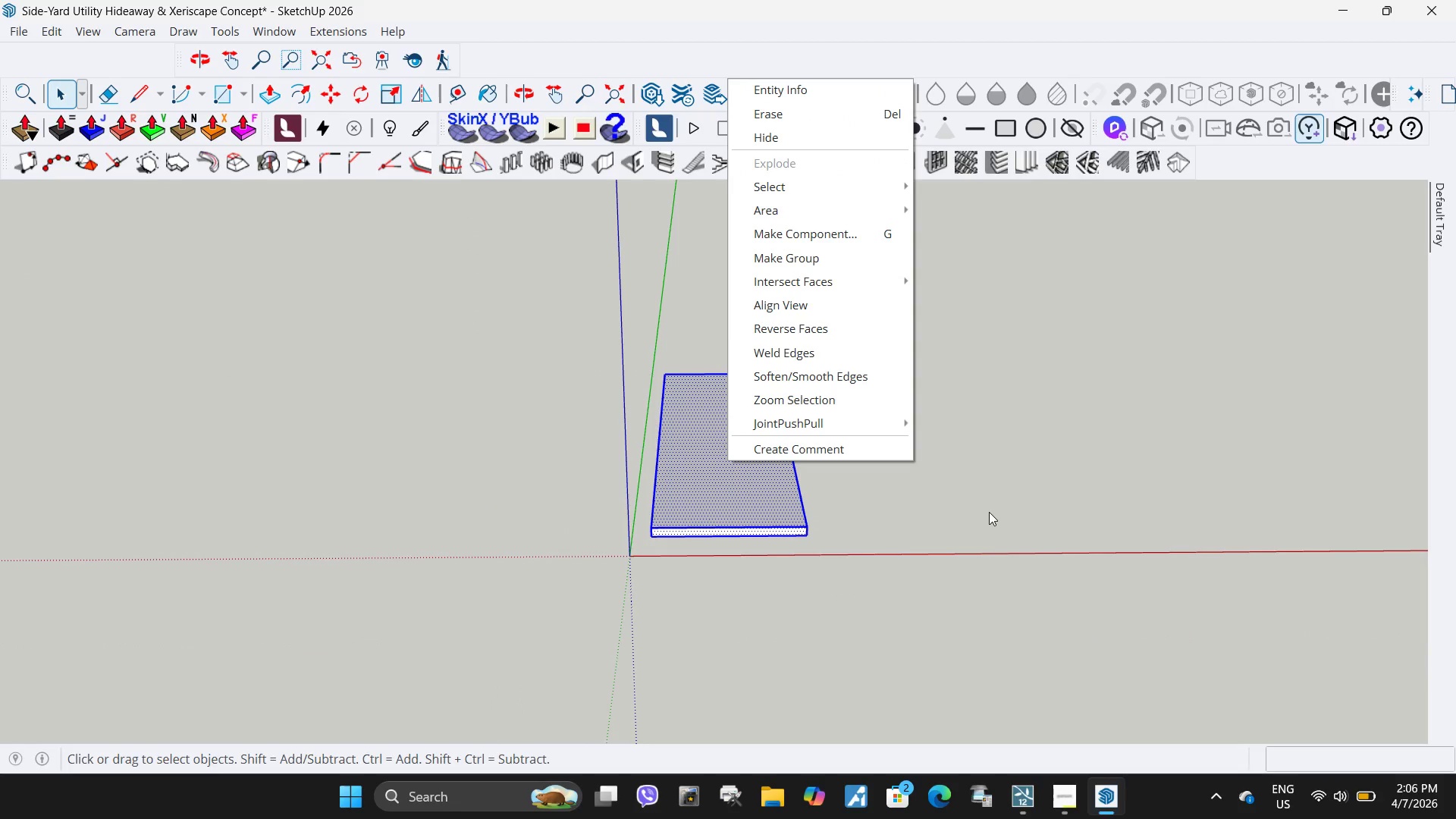 
scroll: coordinate [771, 456], scroll_direction: down, amount: 5.0
 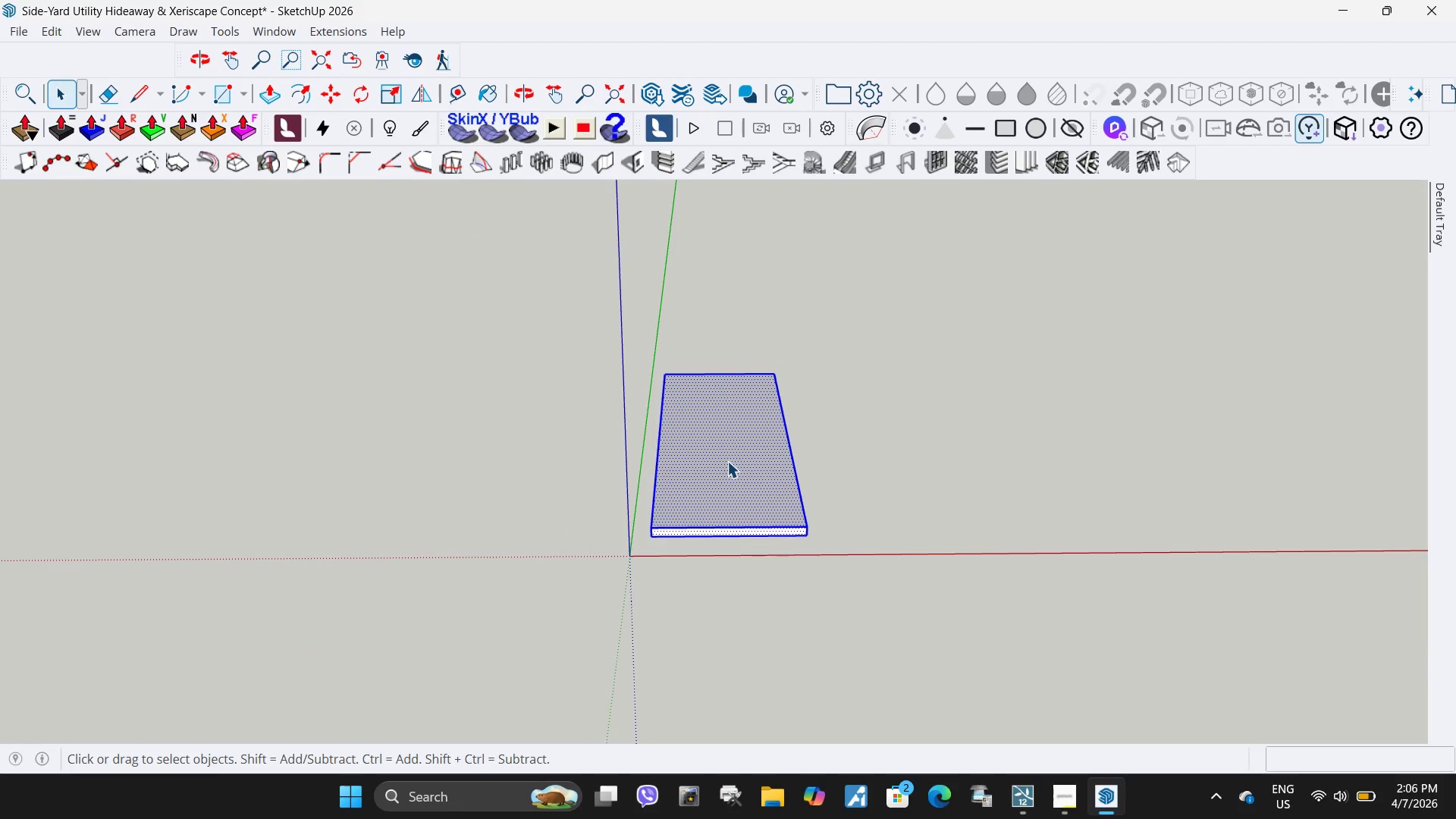 
left_click([989, 512])
 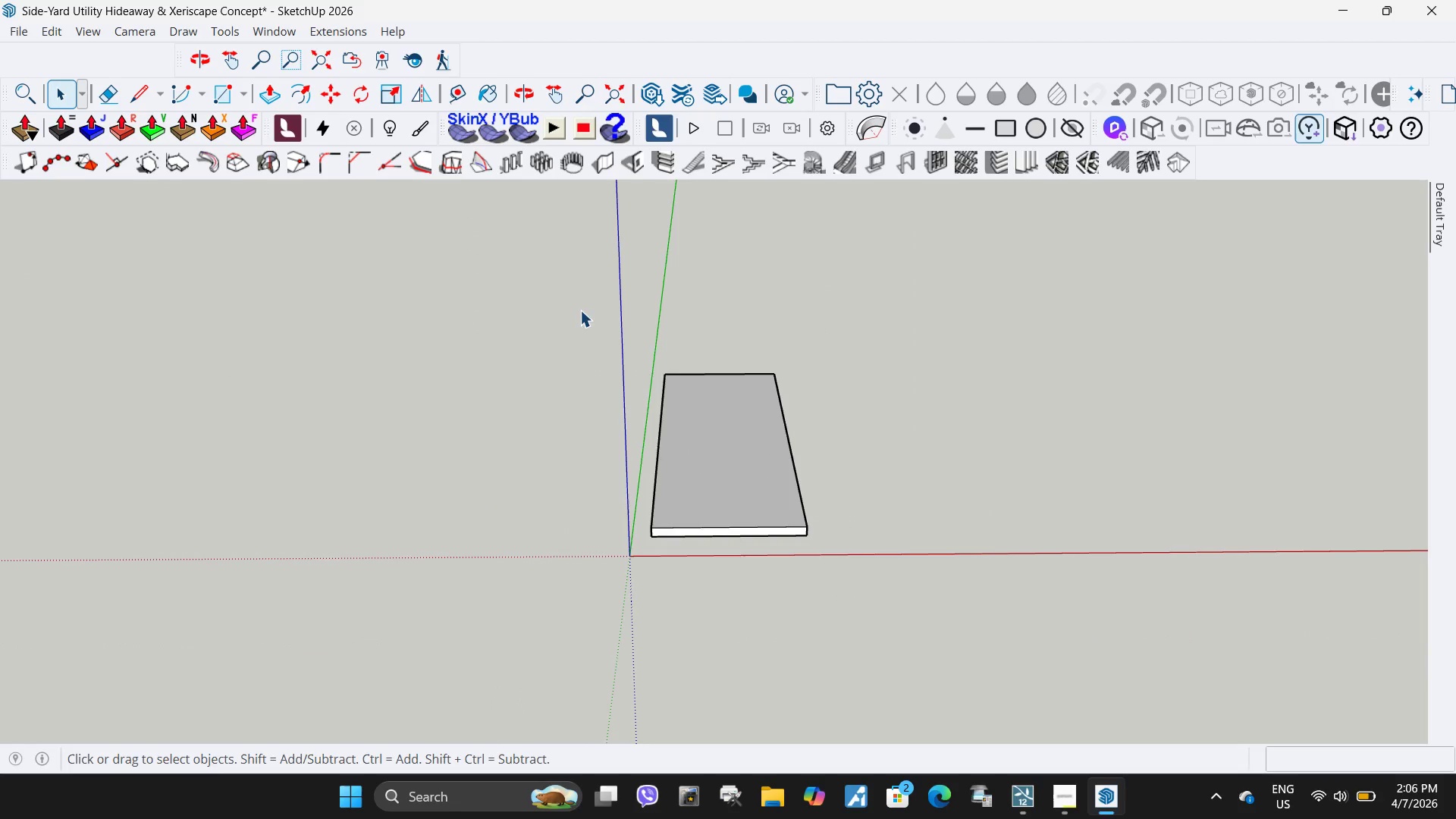 
left_click_drag(start_coordinate=[573, 312], to_coordinate=[863, 575])
 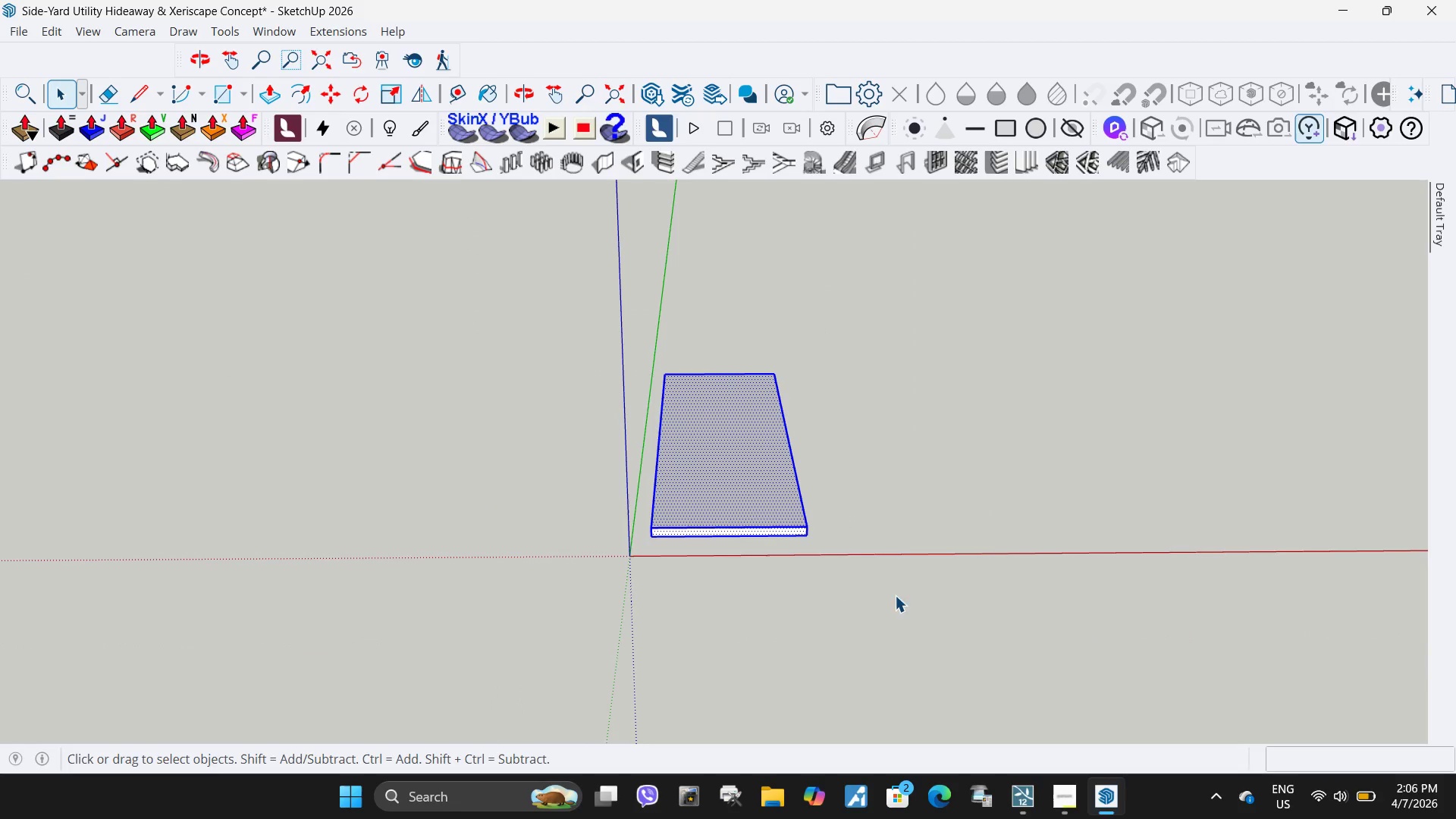 
left_click_drag(start_coordinate=[895, 595], to_coordinate=[521, 326])
 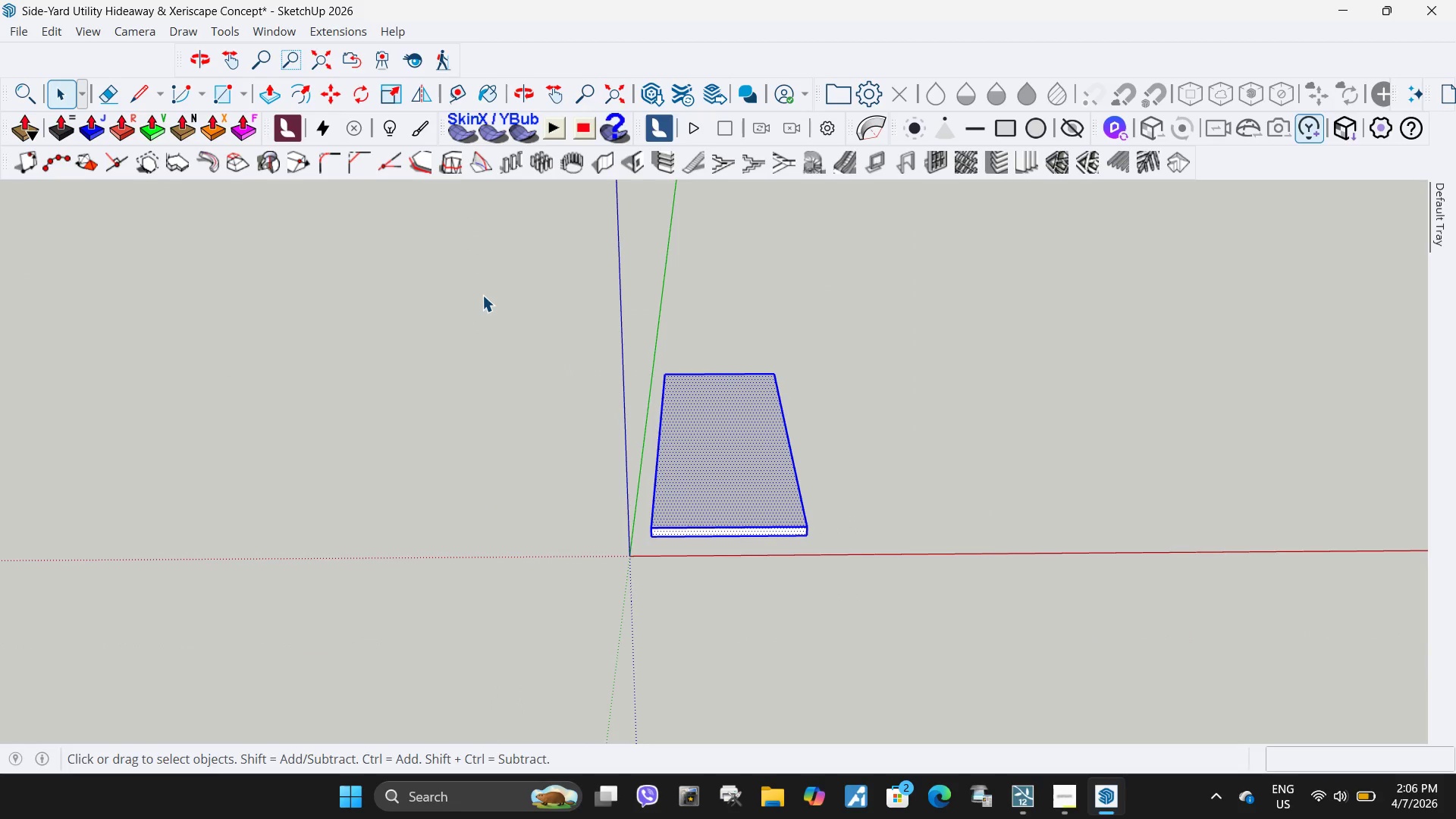 
double_click([482, 295])
 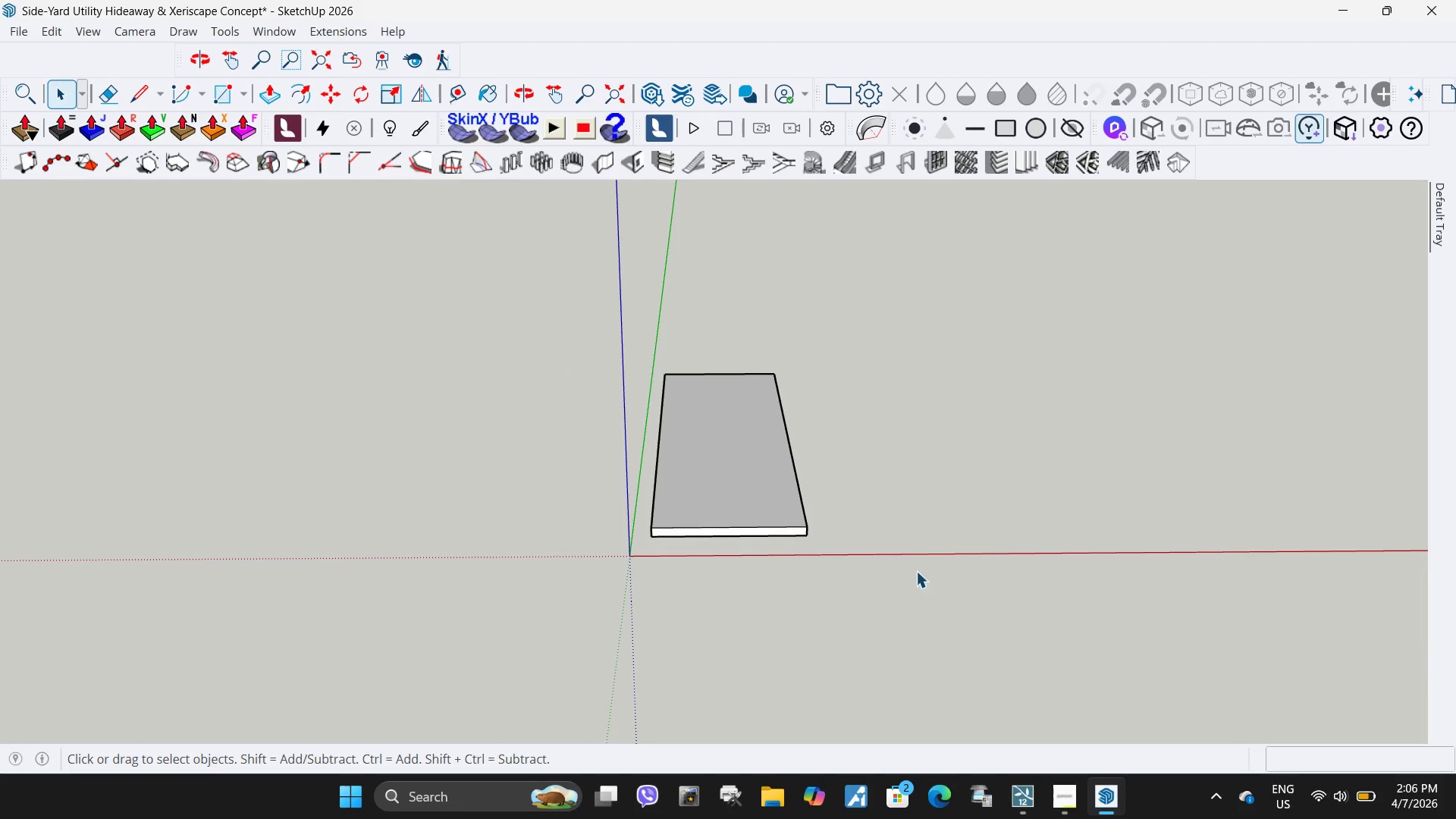 
left_click_drag(start_coordinate=[921, 588], to_coordinate=[568, 363])
 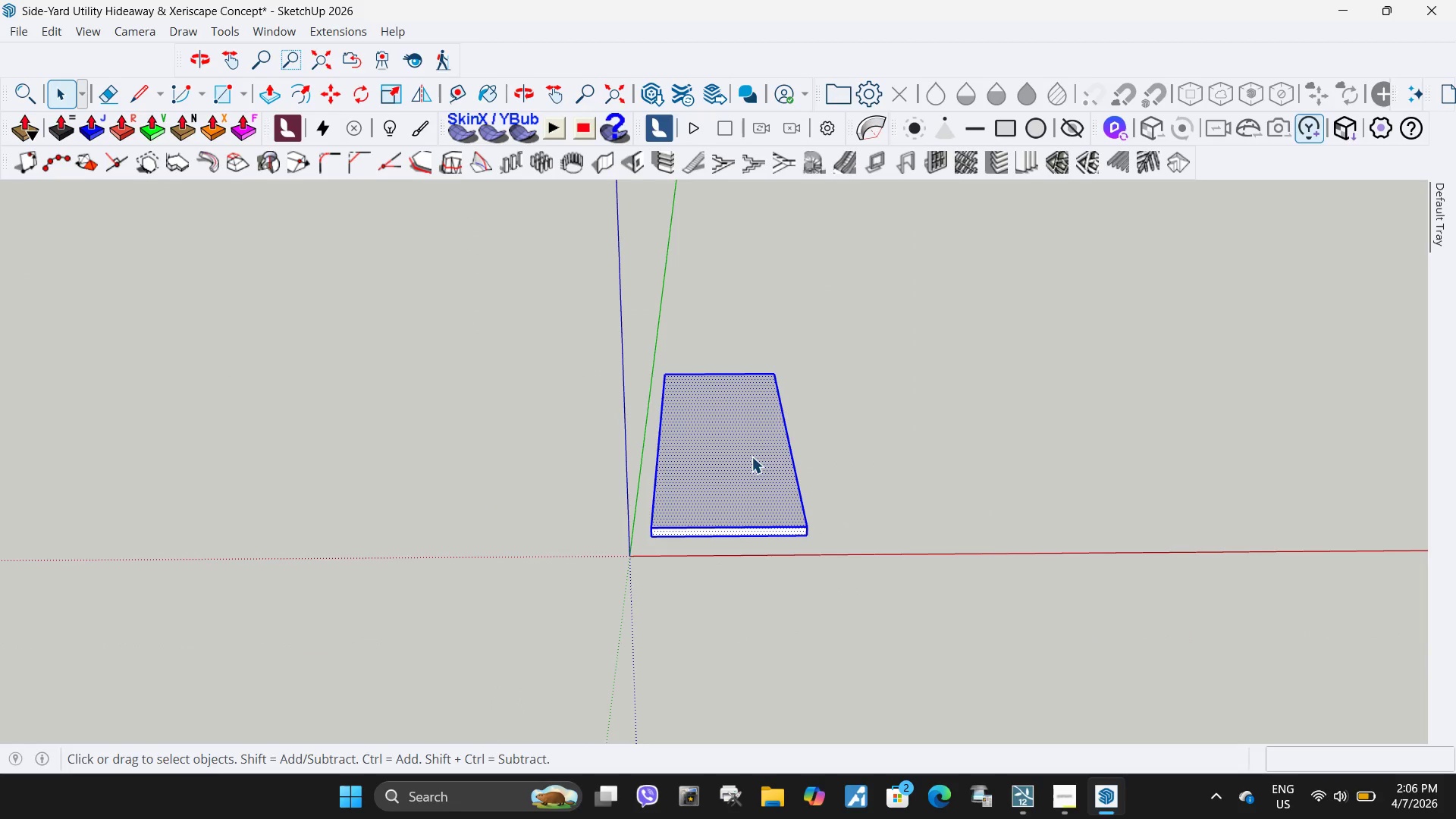 
right_click([752, 457])
 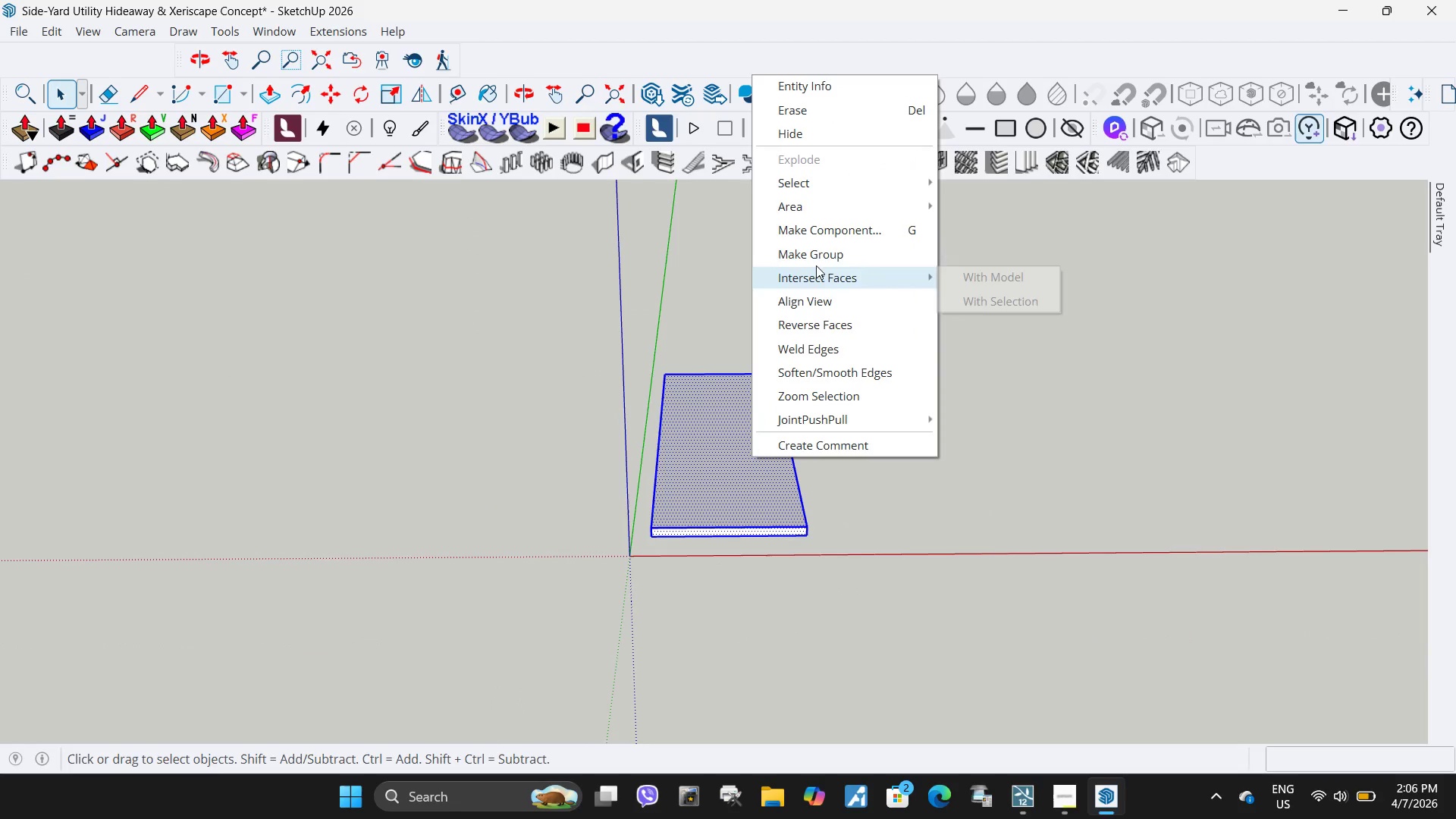 
left_click([816, 265])
 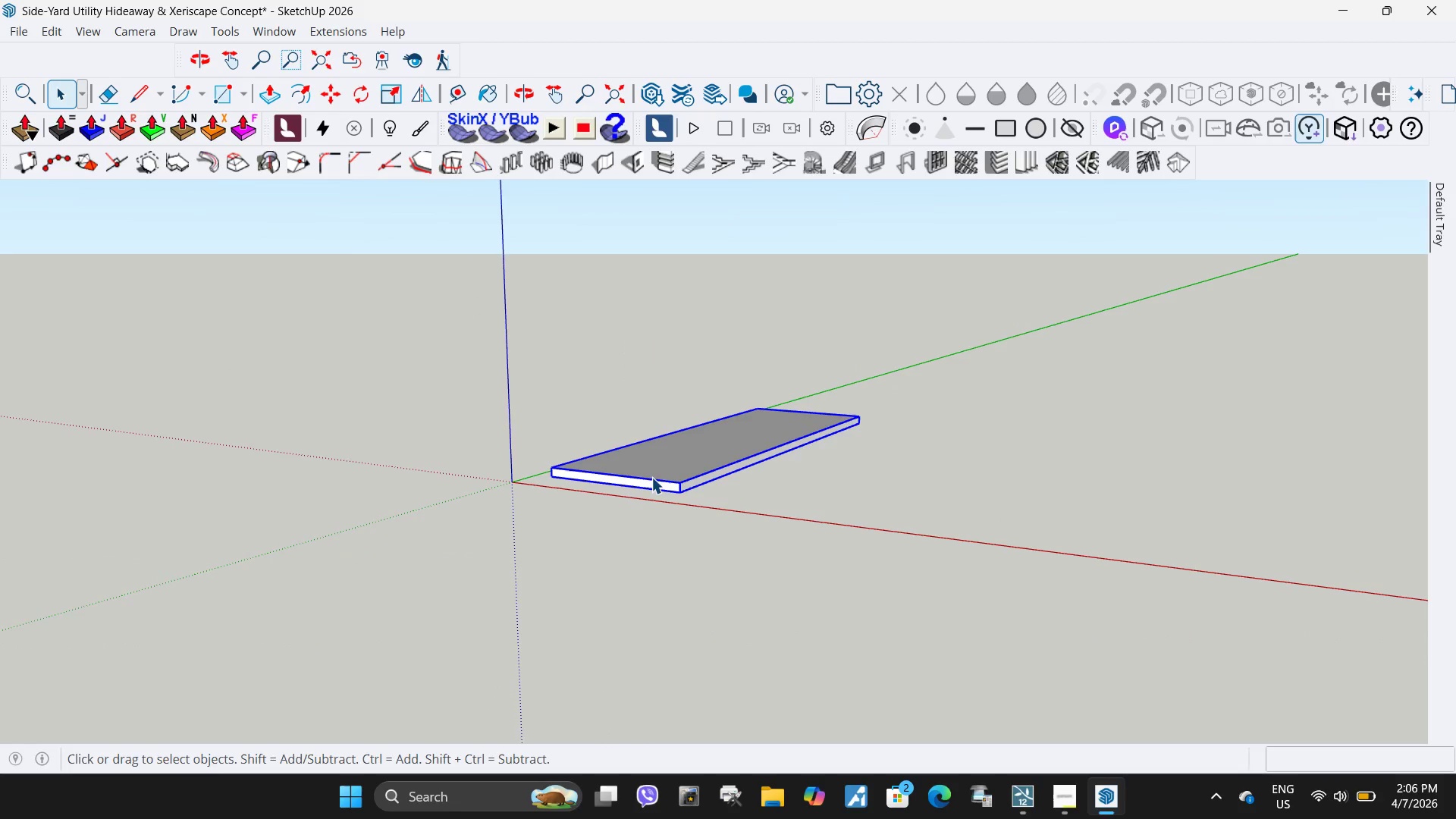 
left_click([843, 543])
 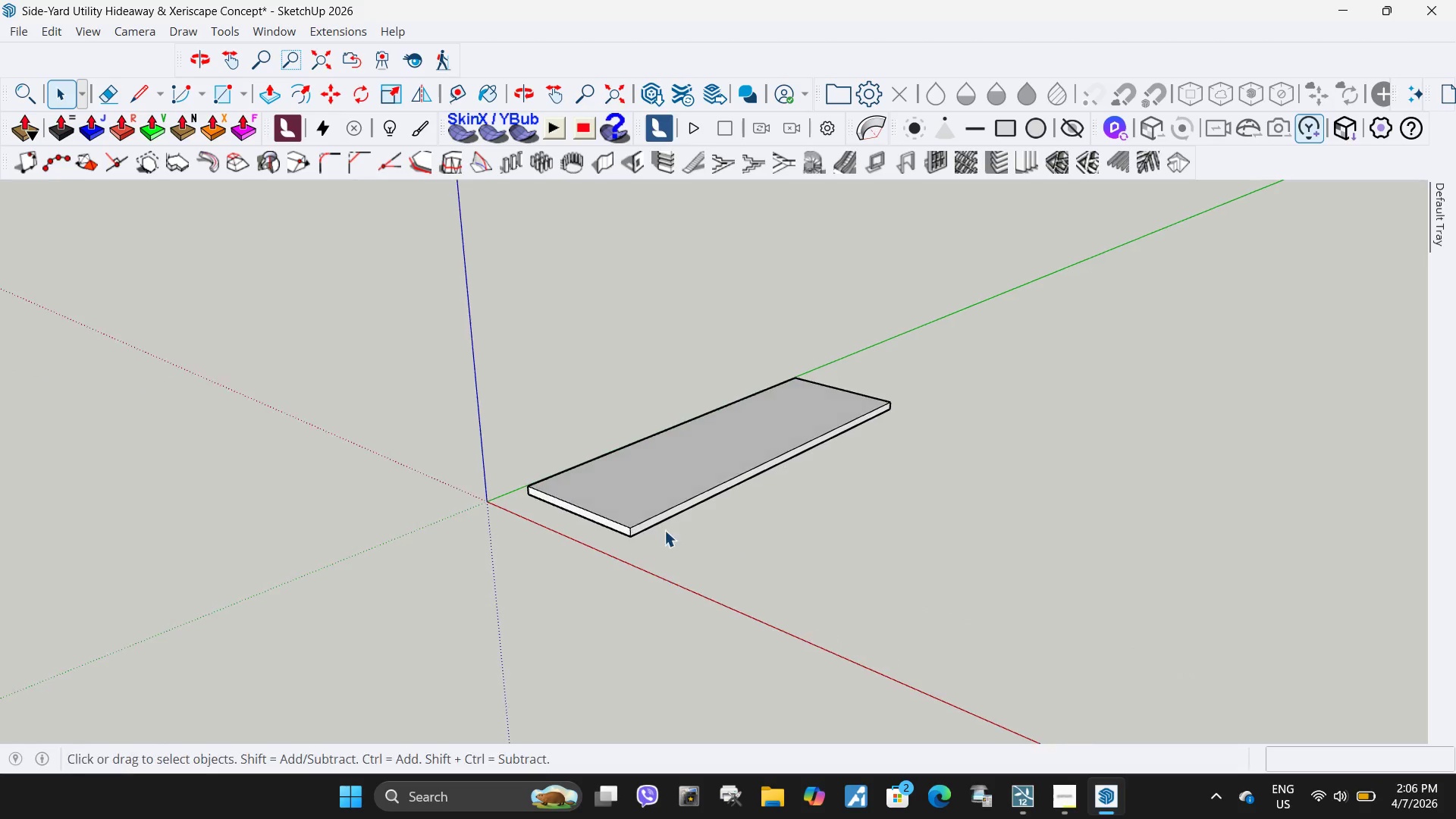 
double_click([660, 485])
 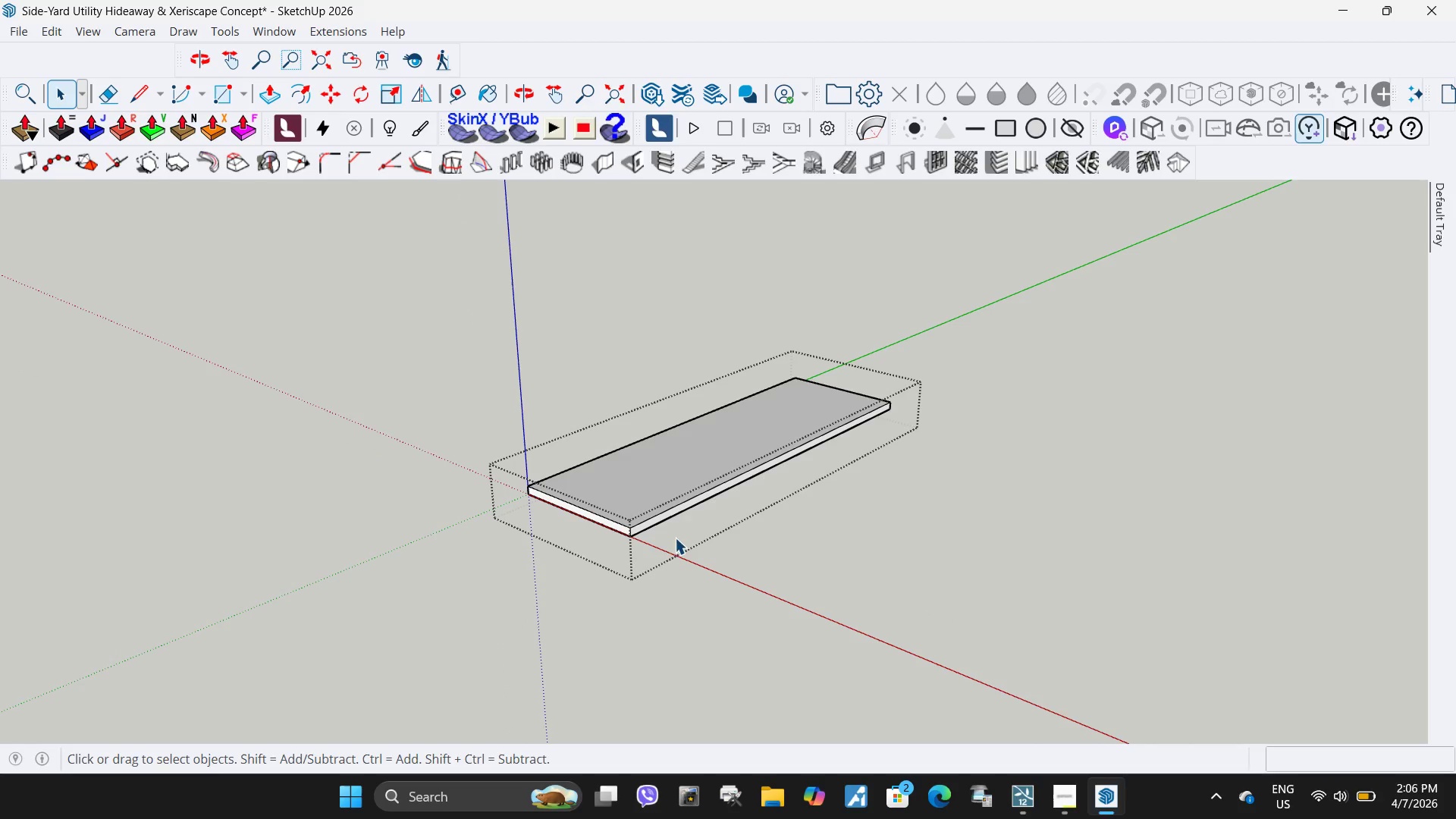 
left_click([751, 598])
 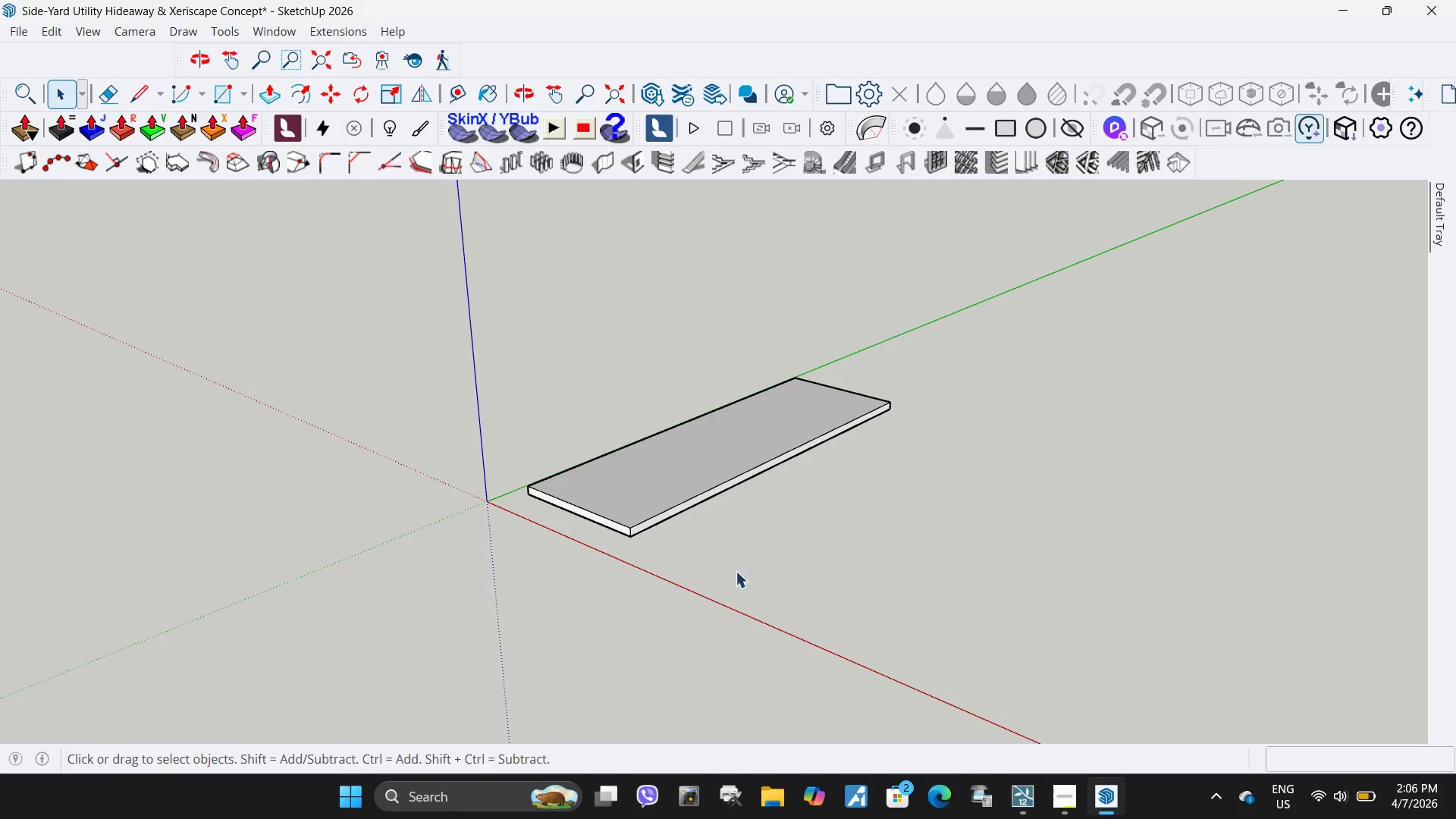 
key(Escape)
 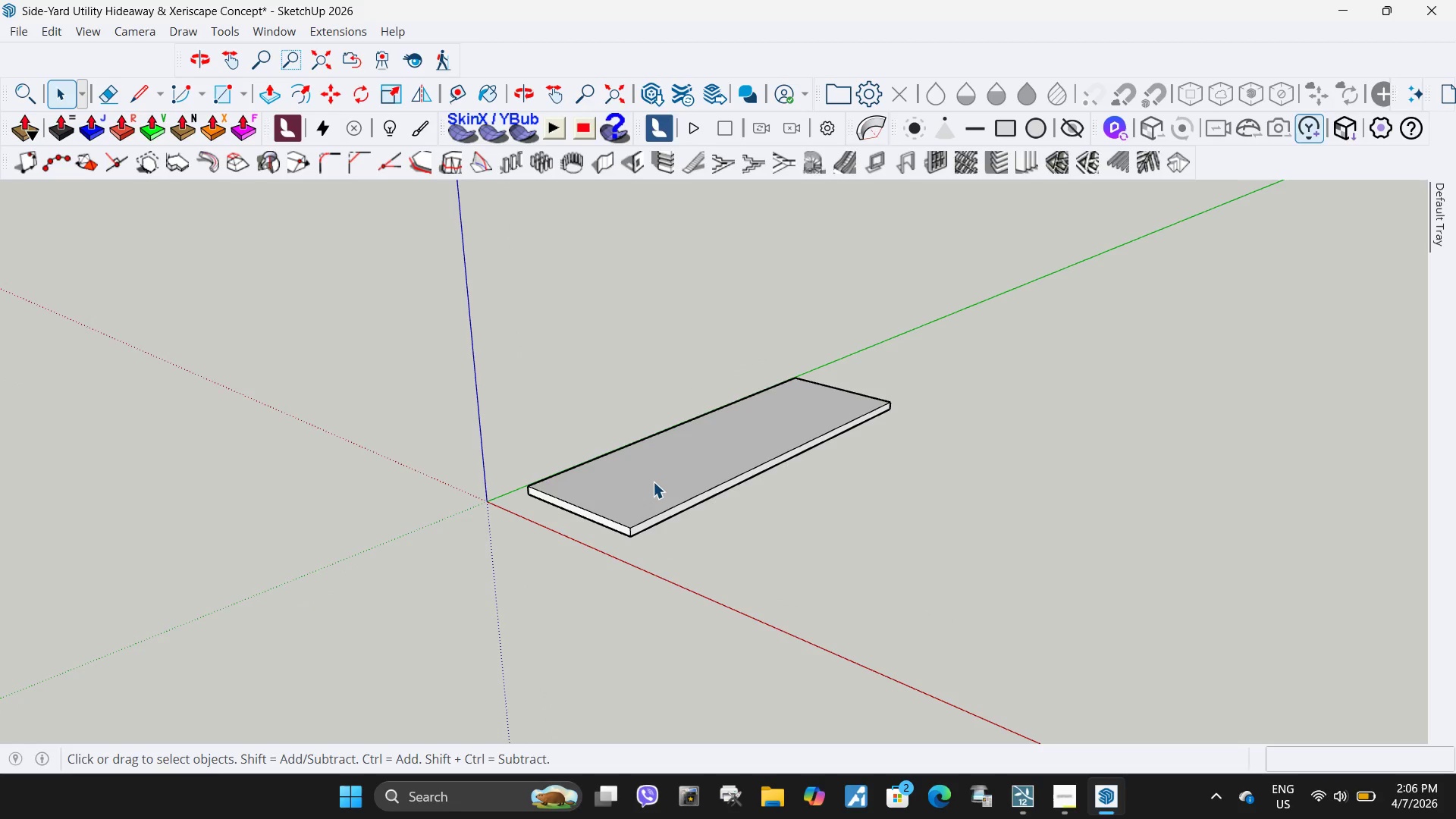 
left_click([653, 482])
 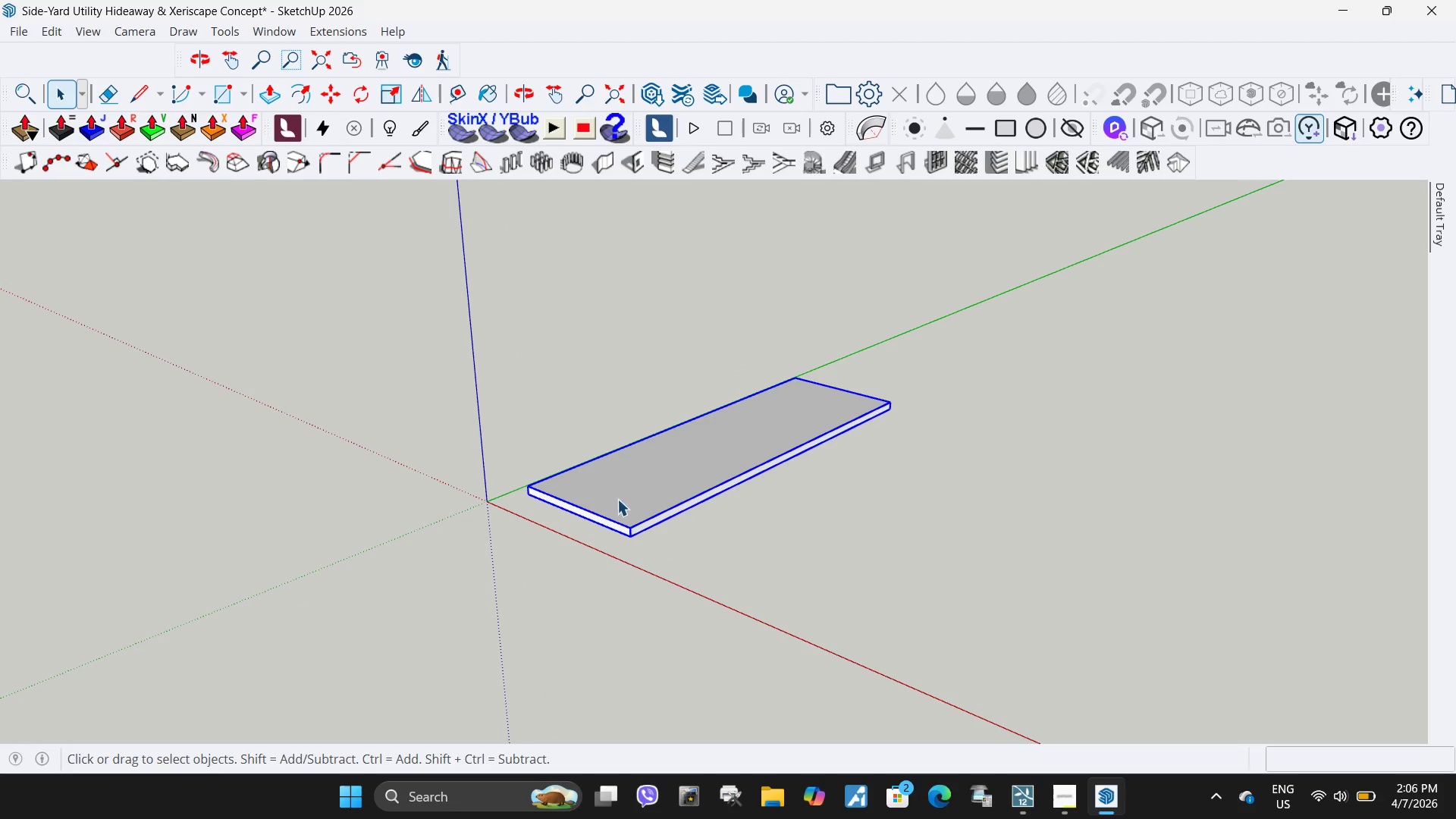 
scroll: coordinate [508, 558], scroll_direction: up, amount: 4.0
 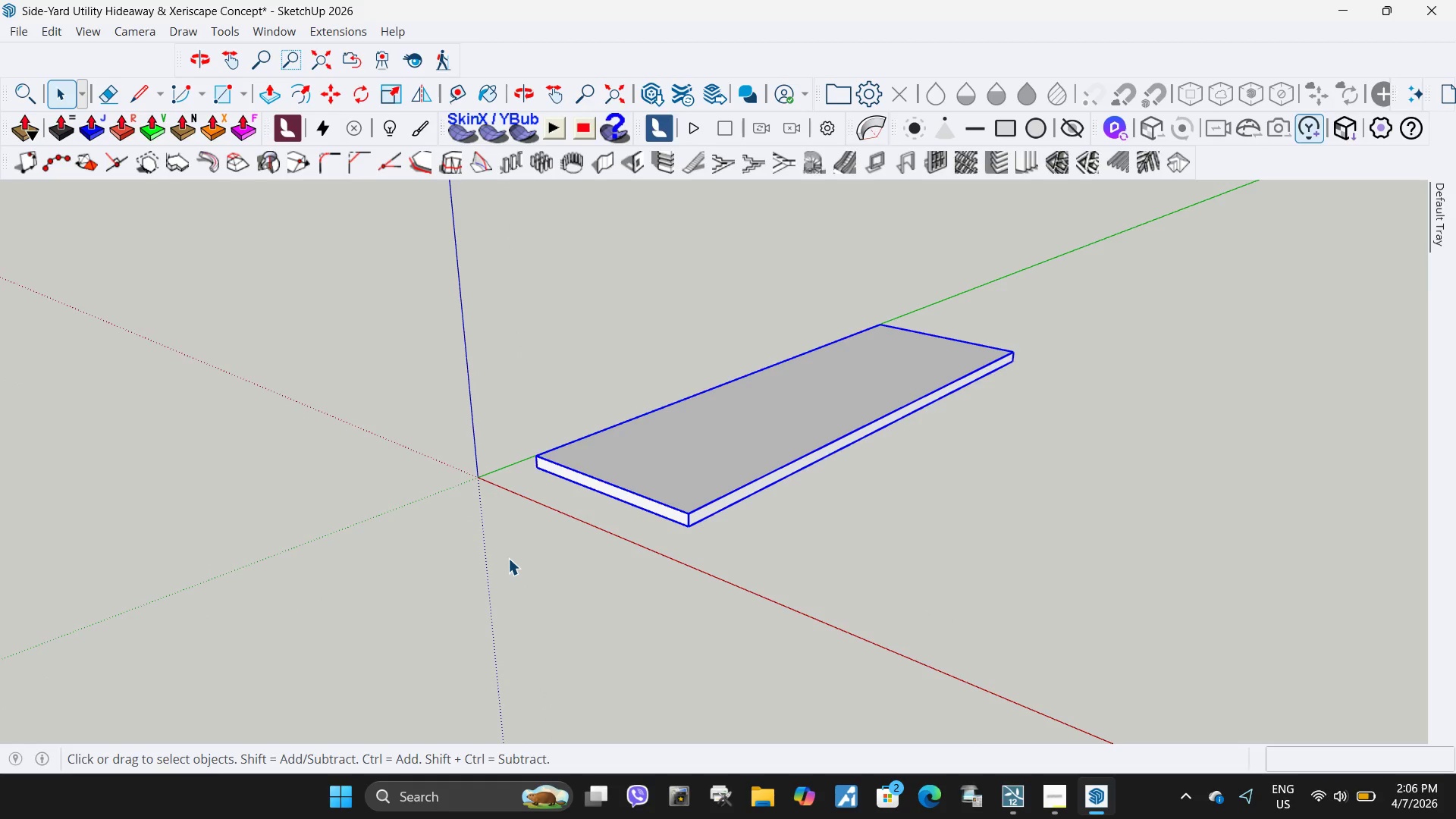 
mouse_move([1404, 286])
 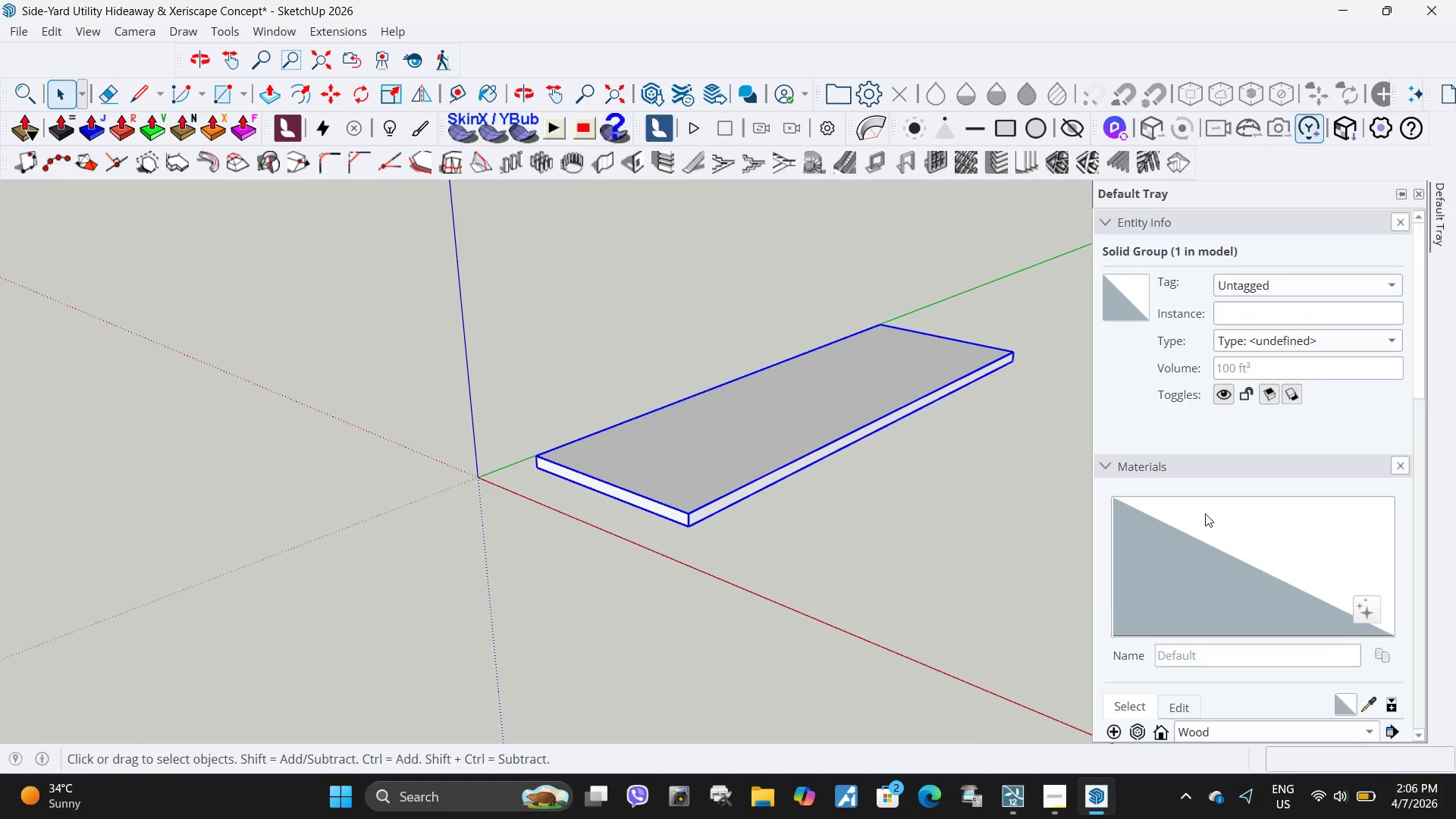 
scroll: coordinate [1143, 554], scroll_direction: down, amount: 7.0
 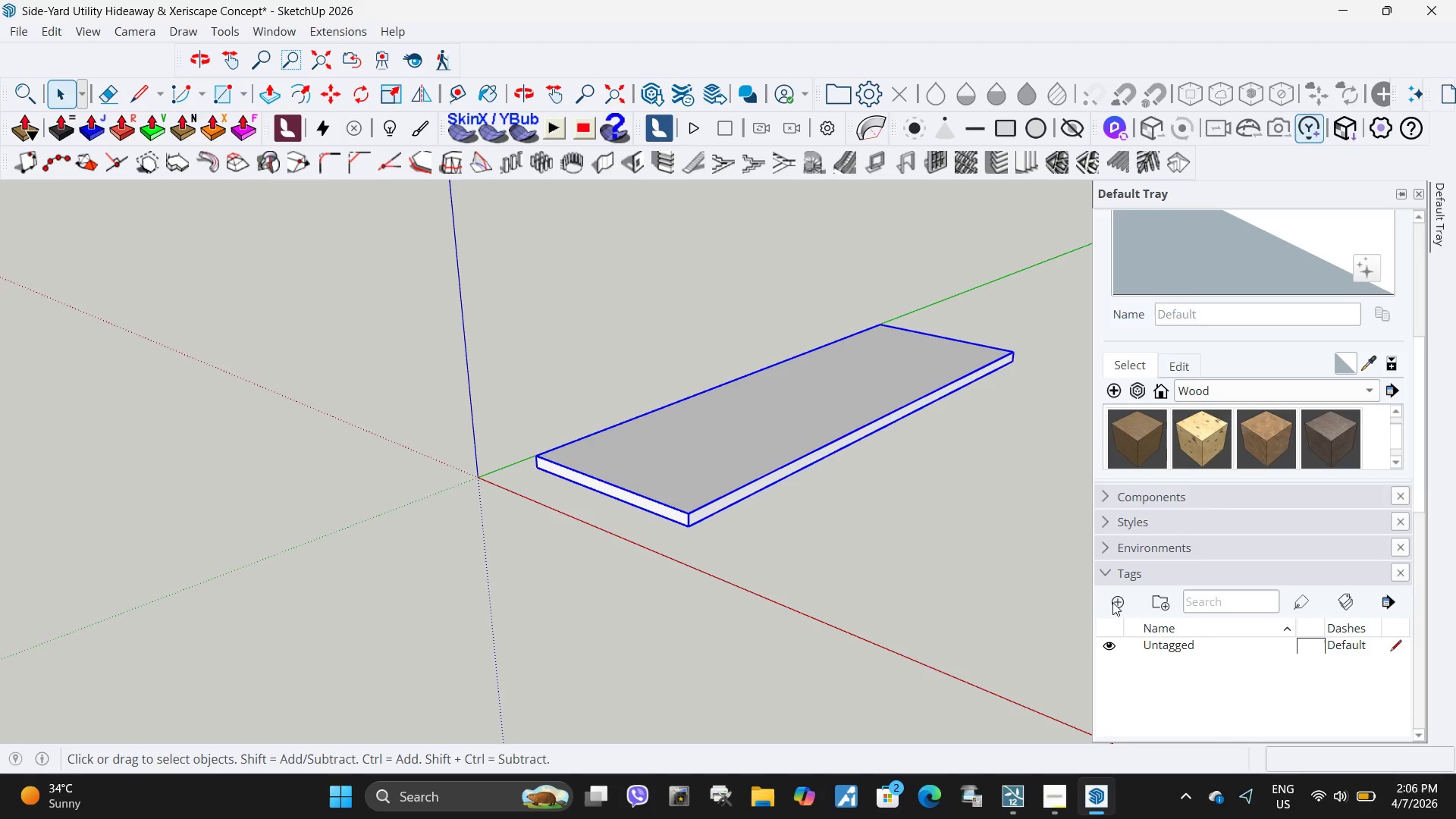 
left_click([1114, 602])
 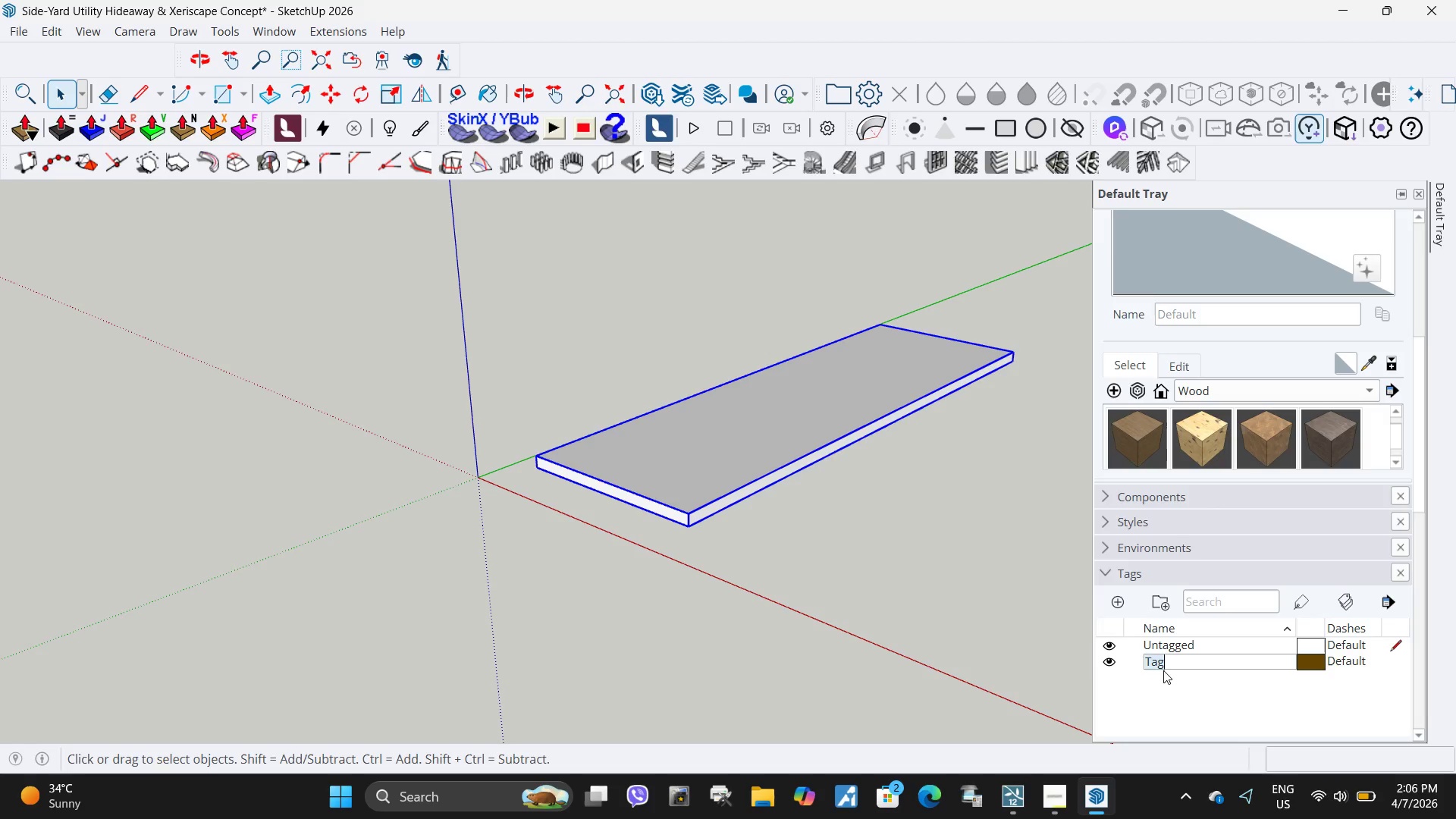 
wait(7.45)
 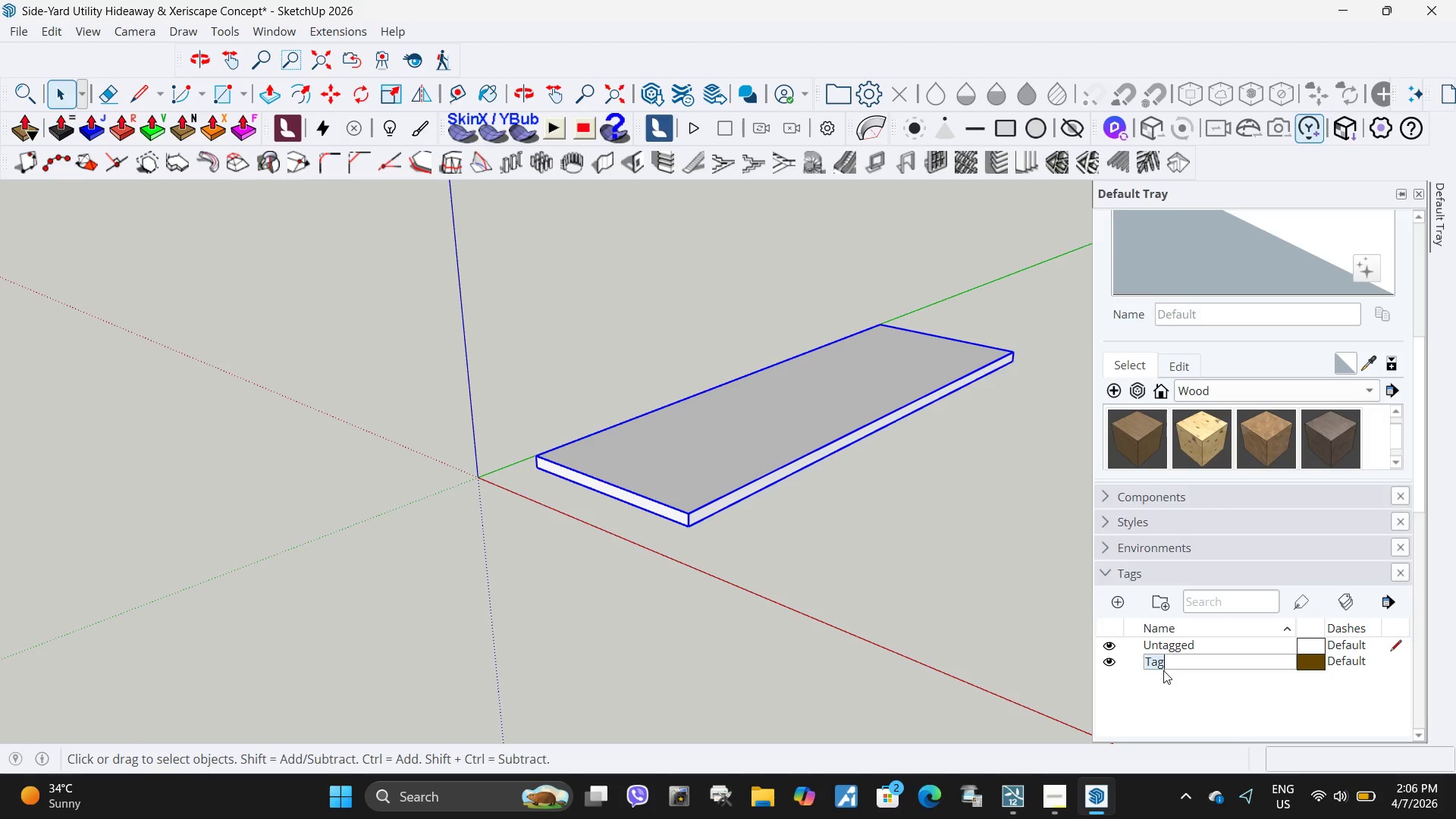 
type(Ground)
 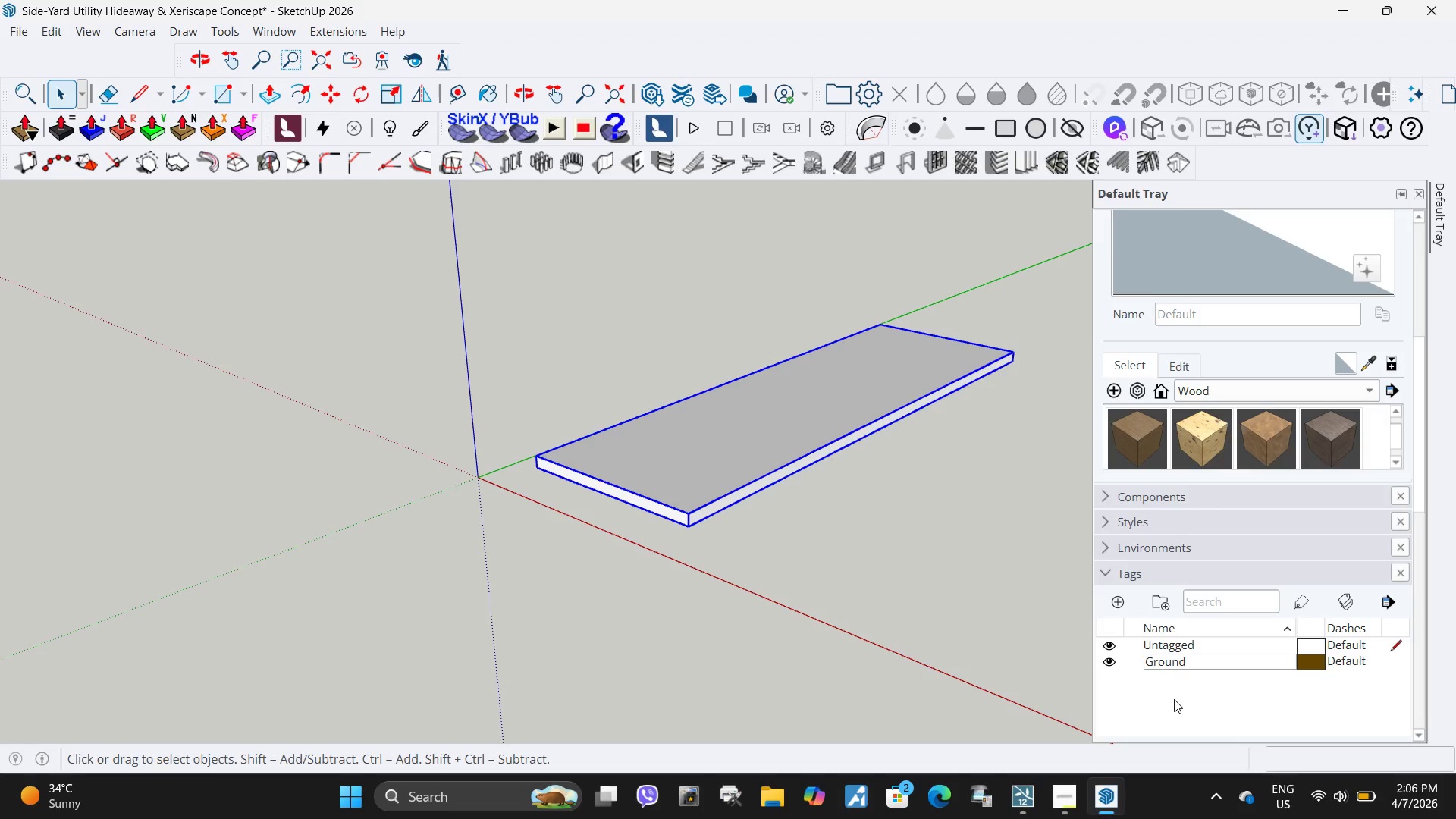 
left_click([1174, 699])
 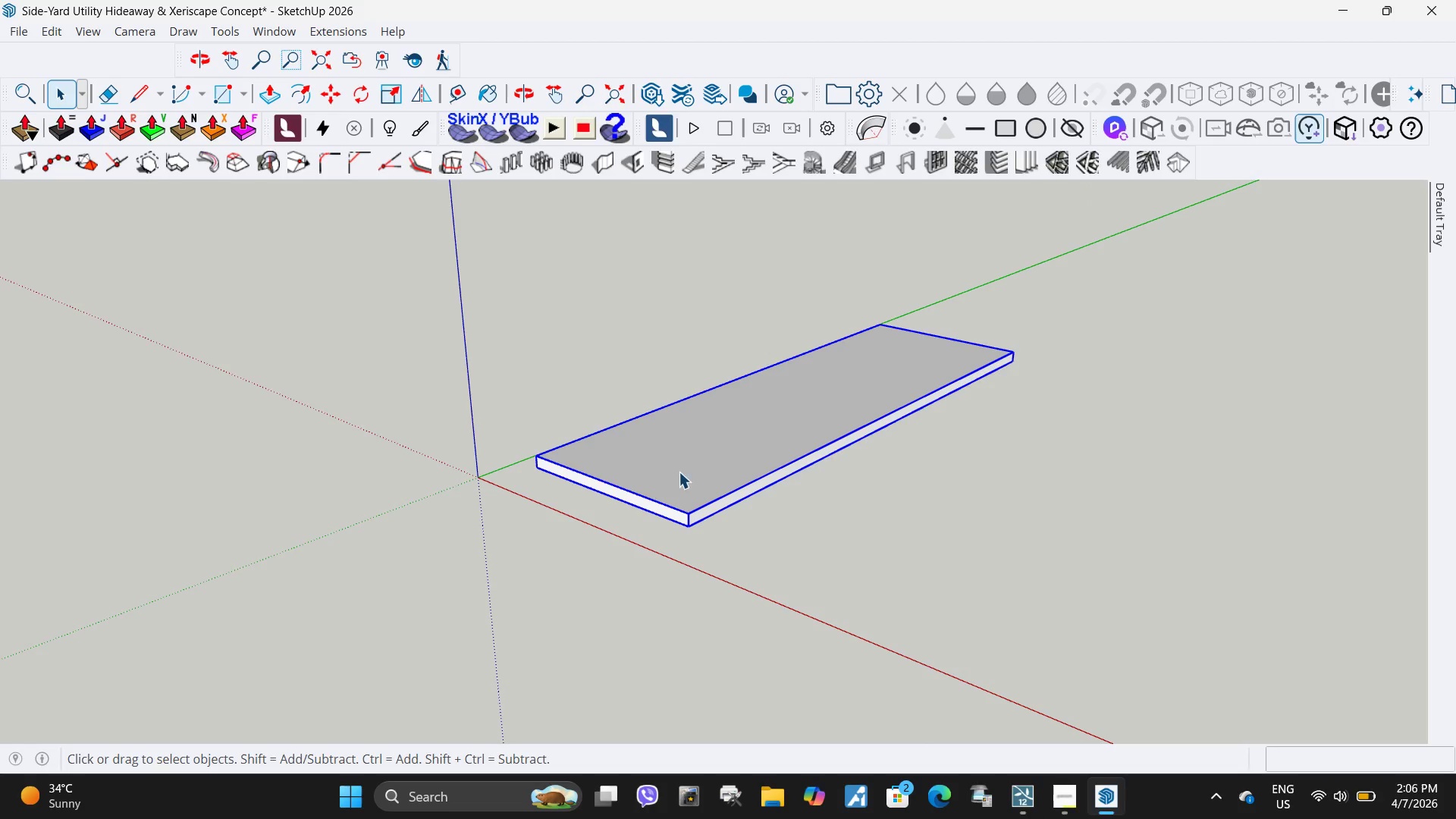 
right_click([751, 466])
 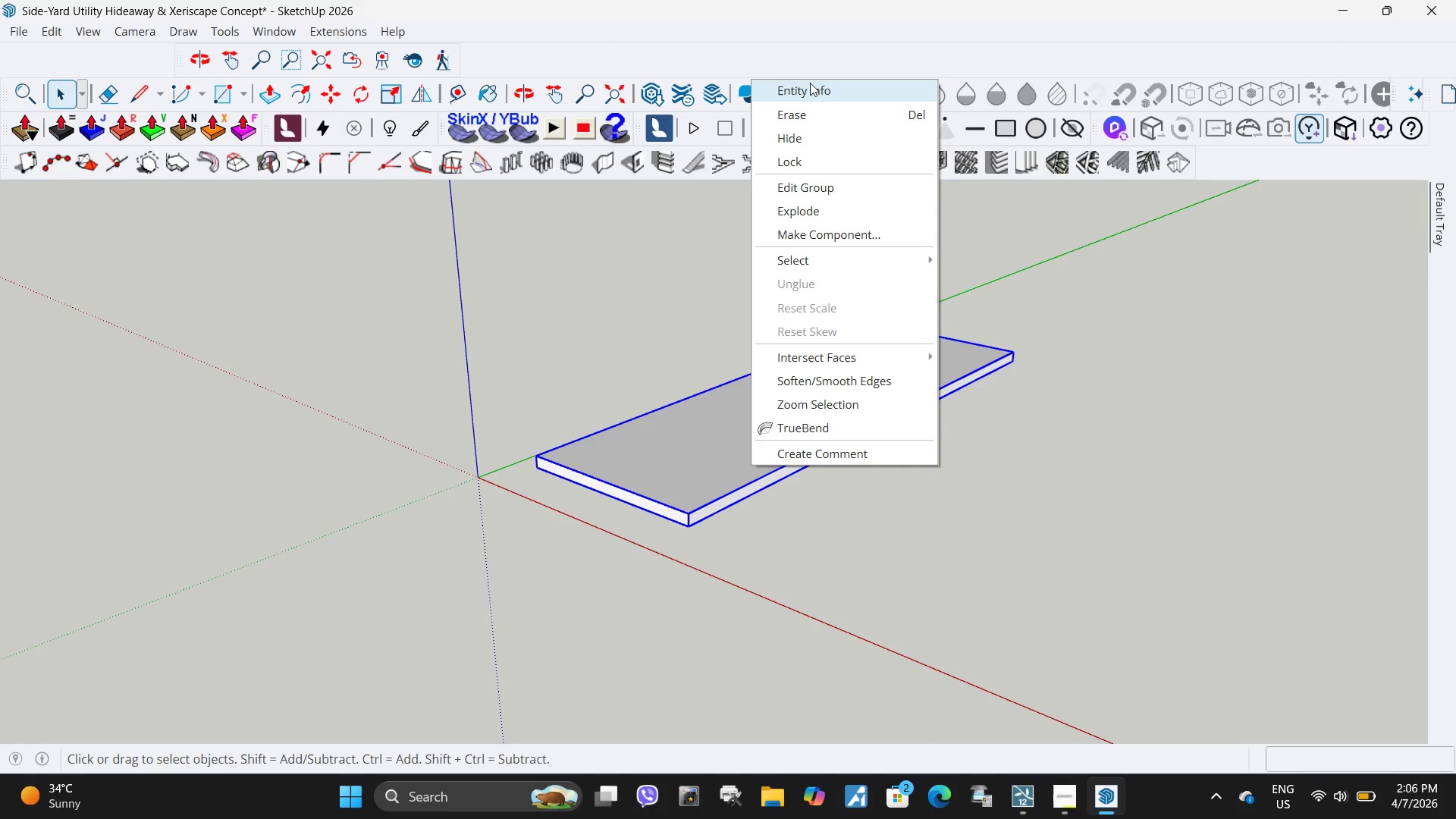 
left_click([810, 83])
 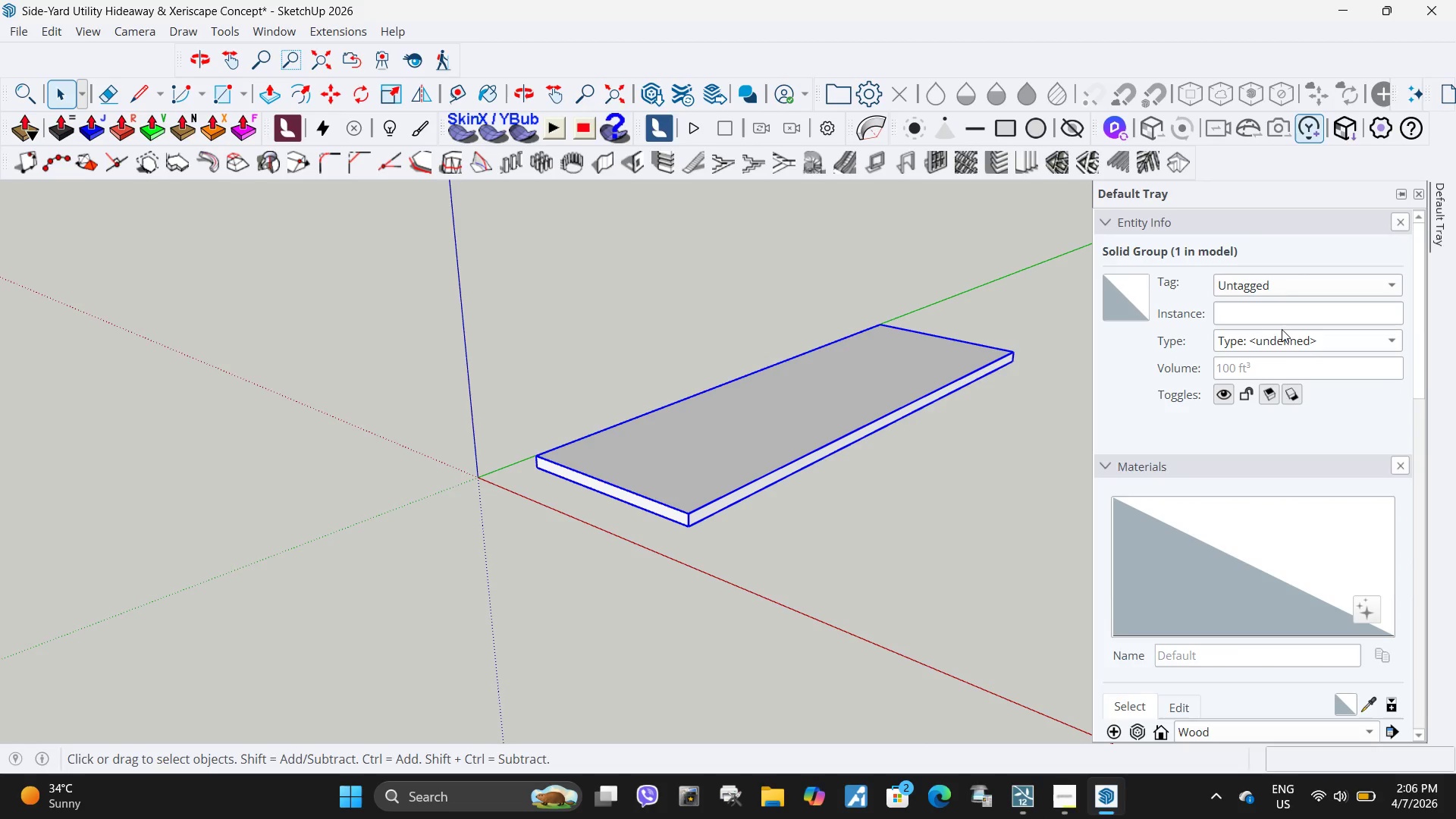 
double_click([1271, 282])
 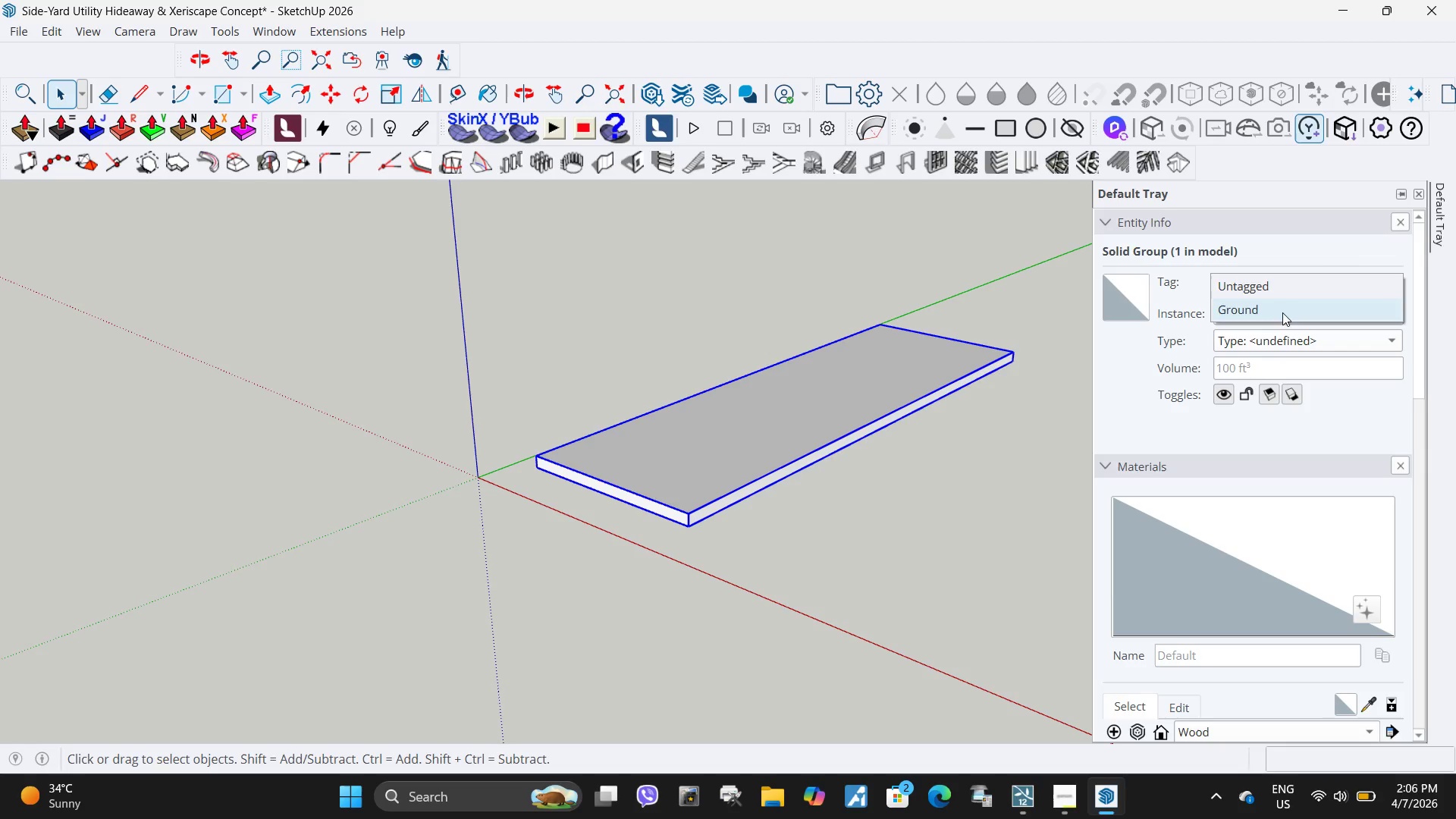 
double_click([1282, 312])
 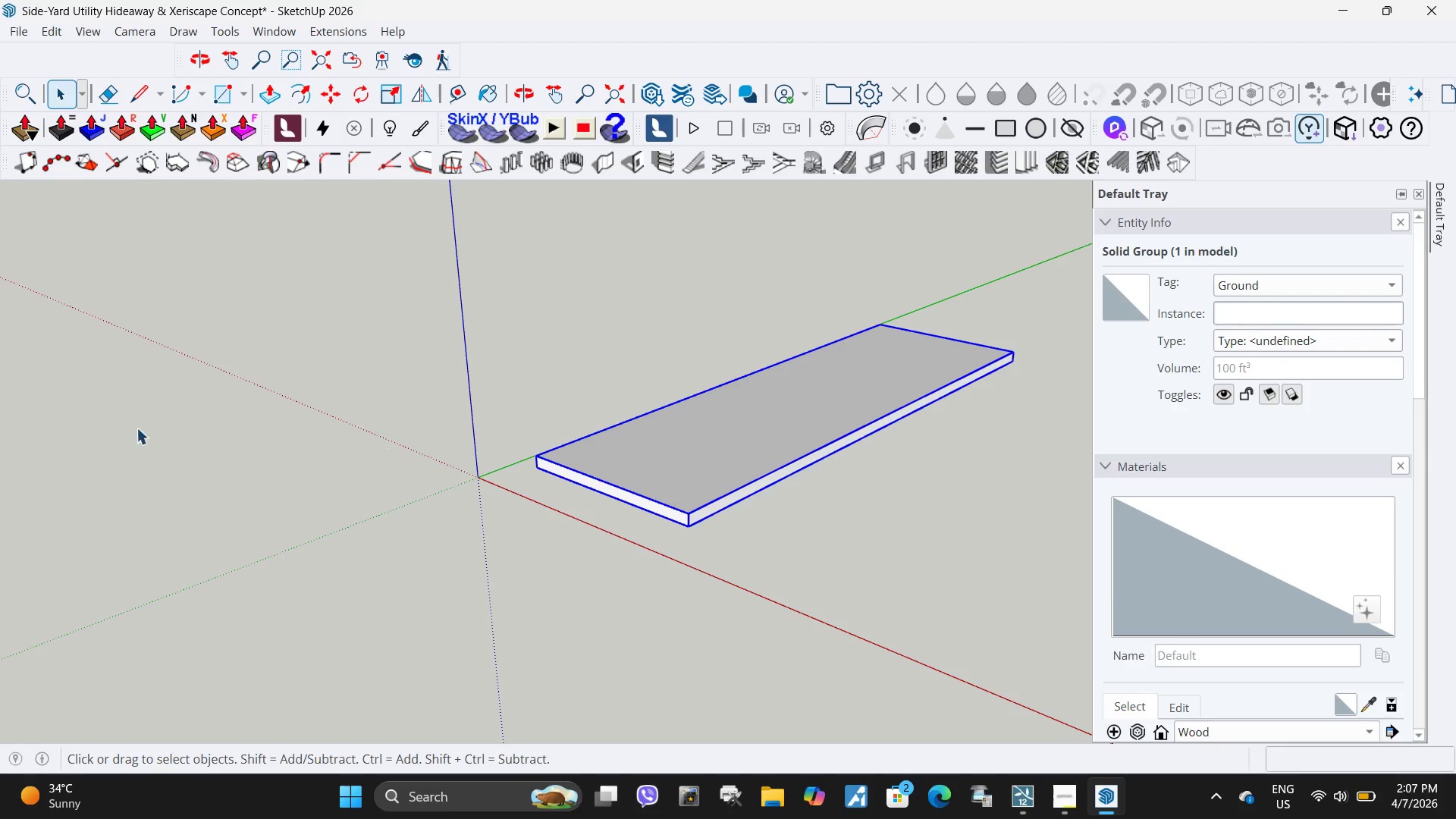 
left_click([777, 595])
 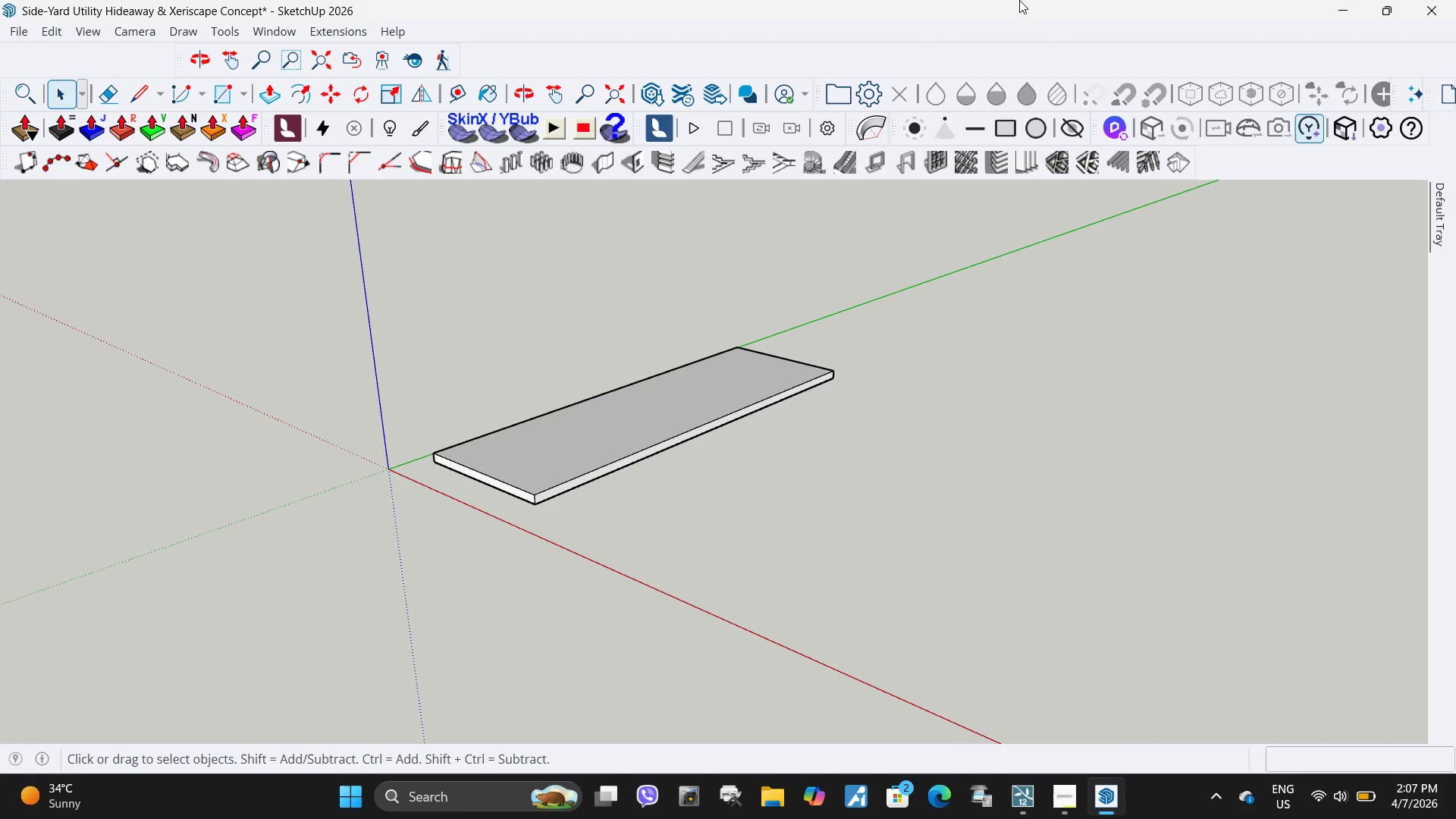 
scroll: coordinate [127, 450], scroll_direction: down, amount: 4.0
 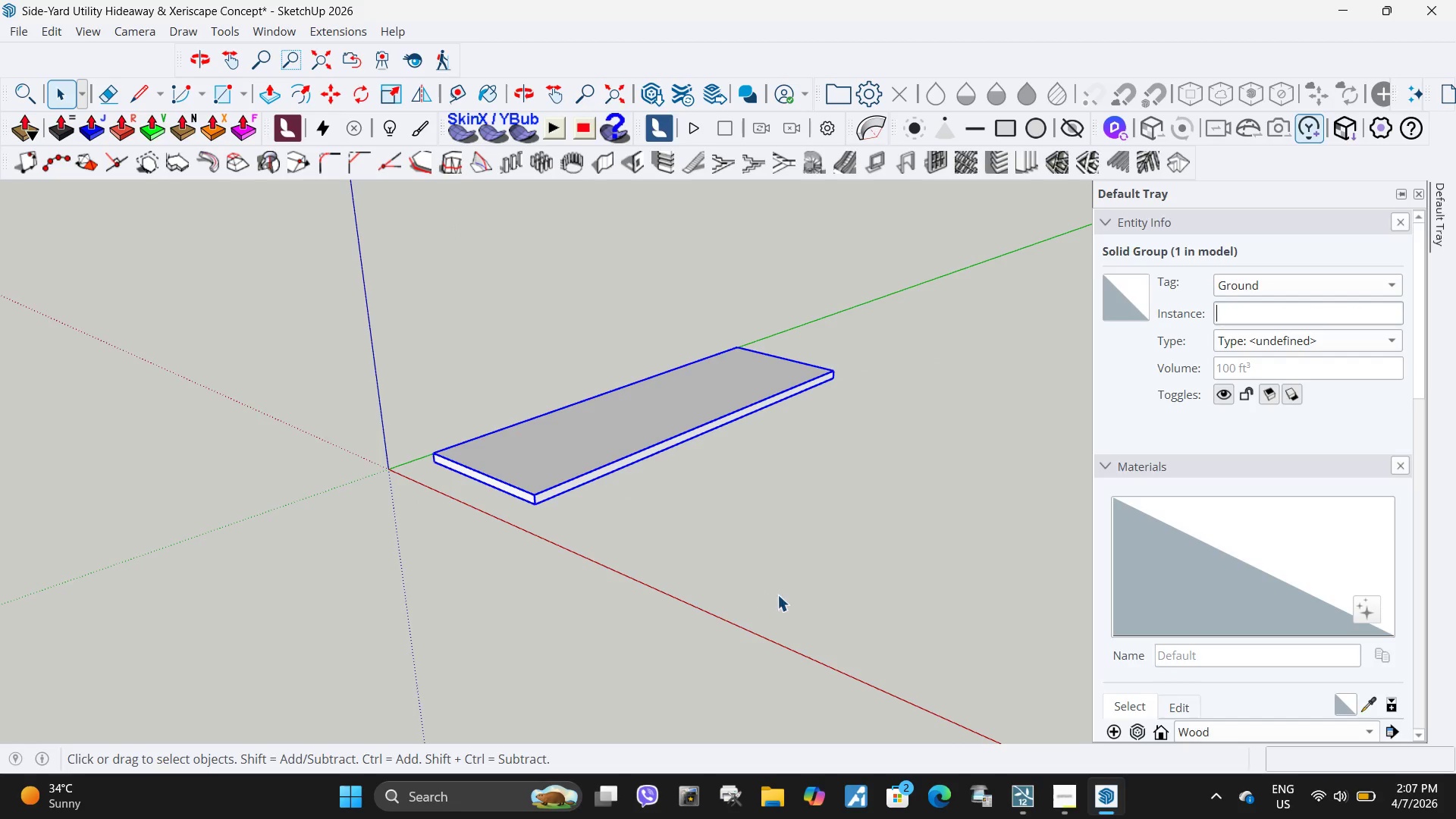 
wait(5.21)
 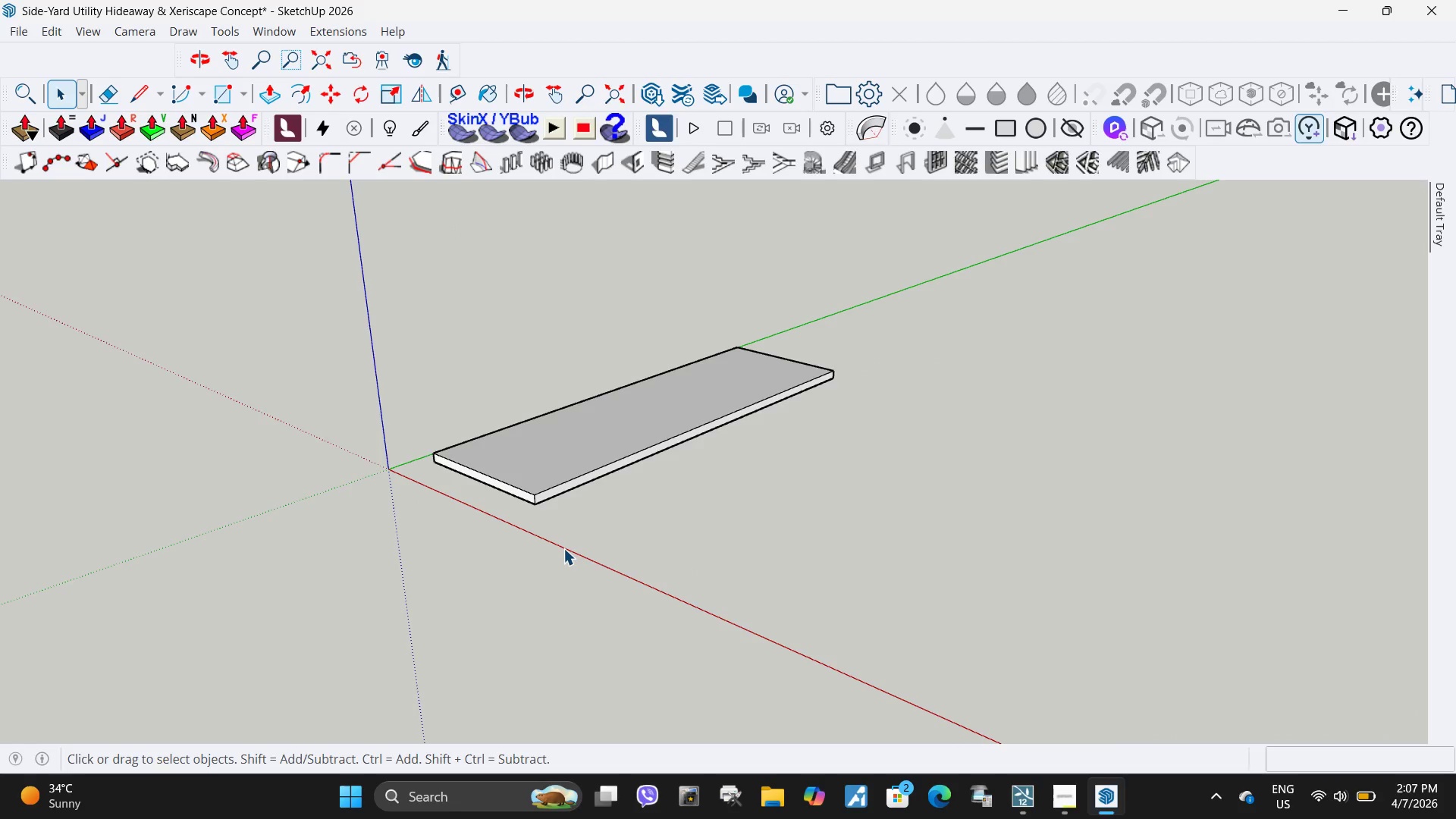 
mouse_move([963, 126])
 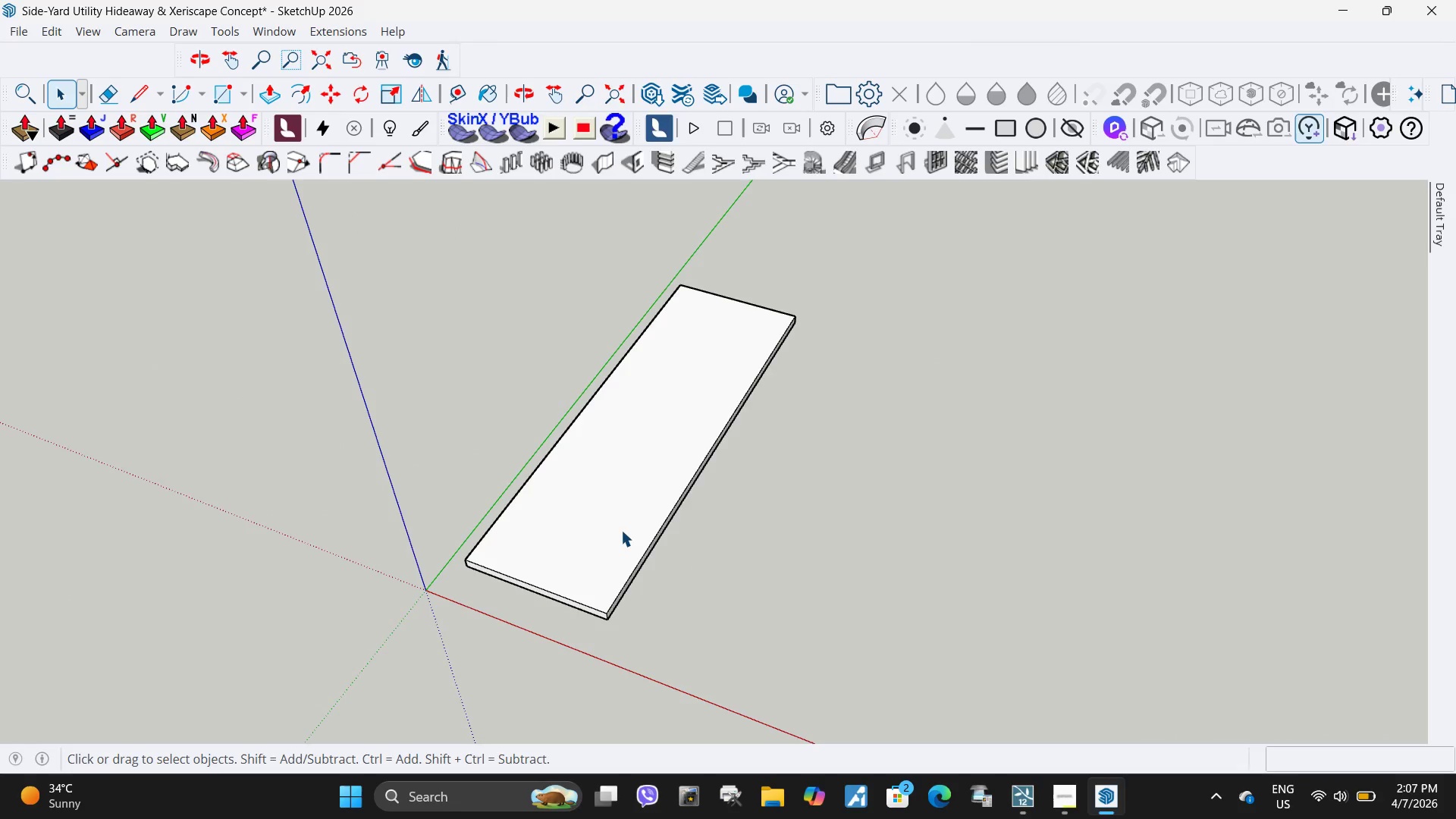 
double_click([617, 516])
 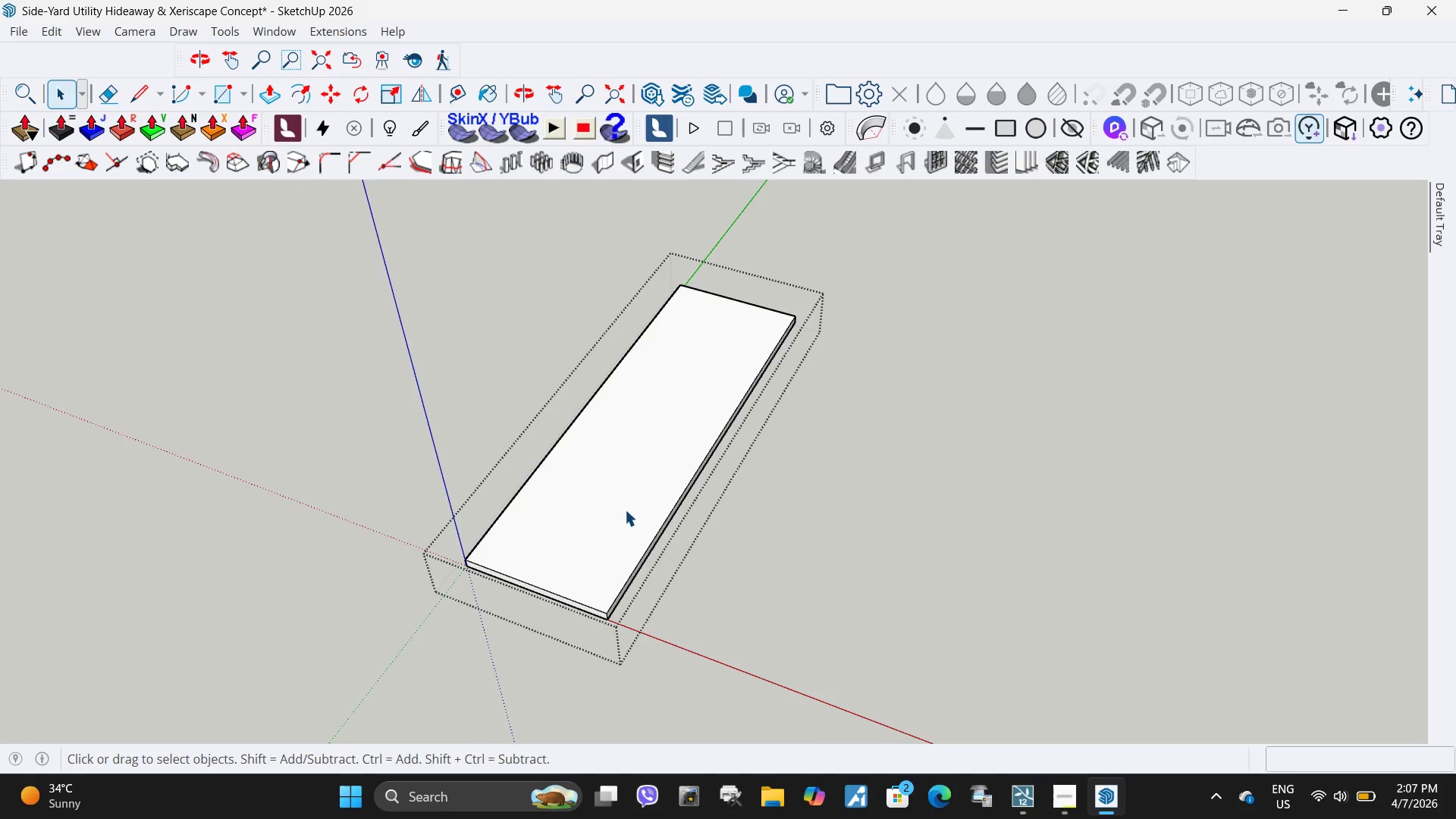 
triple_click([626, 508])
 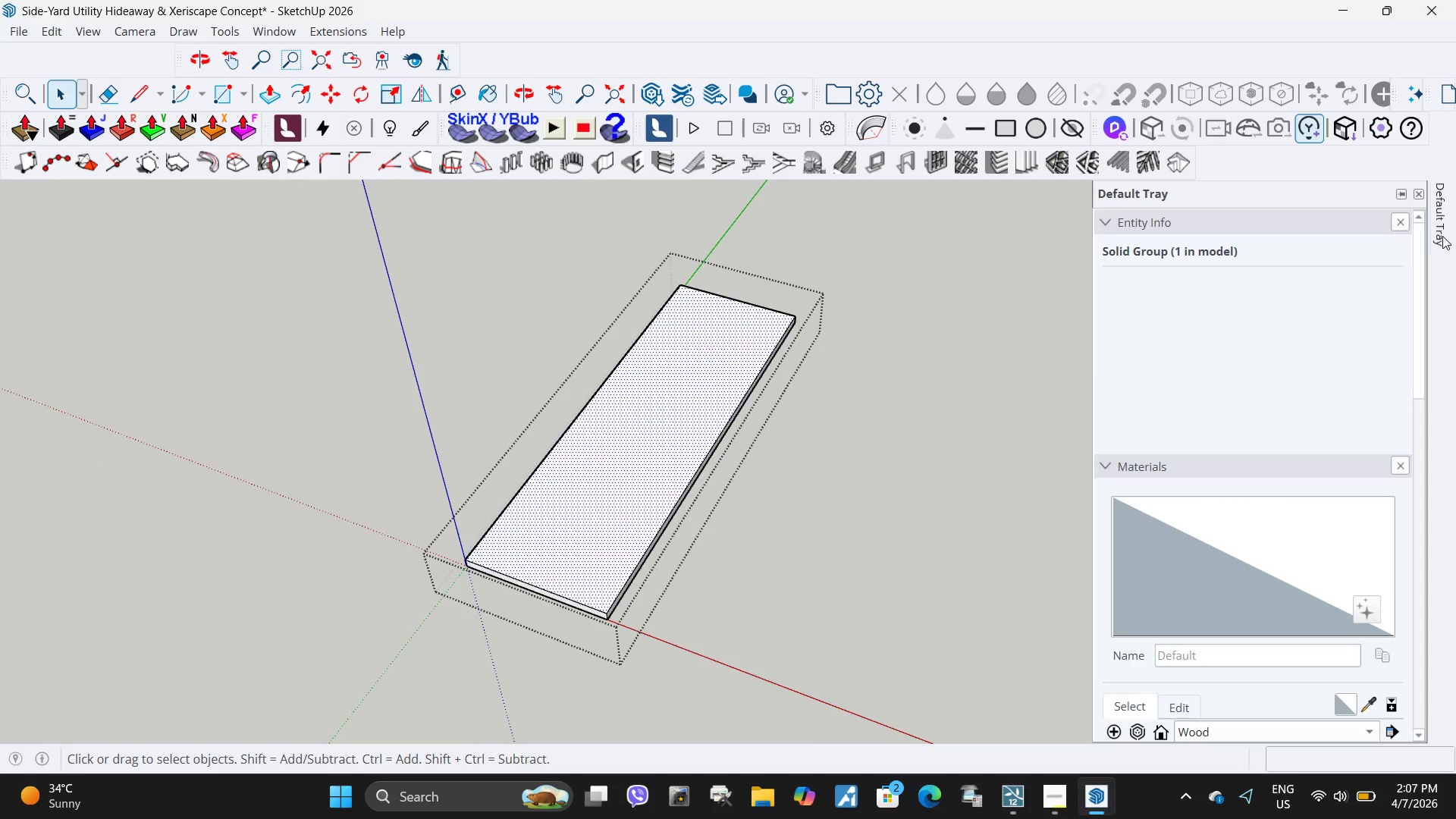 
scroll: coordinate [1267, 540], scroll_direction: down, amount: 5.0
 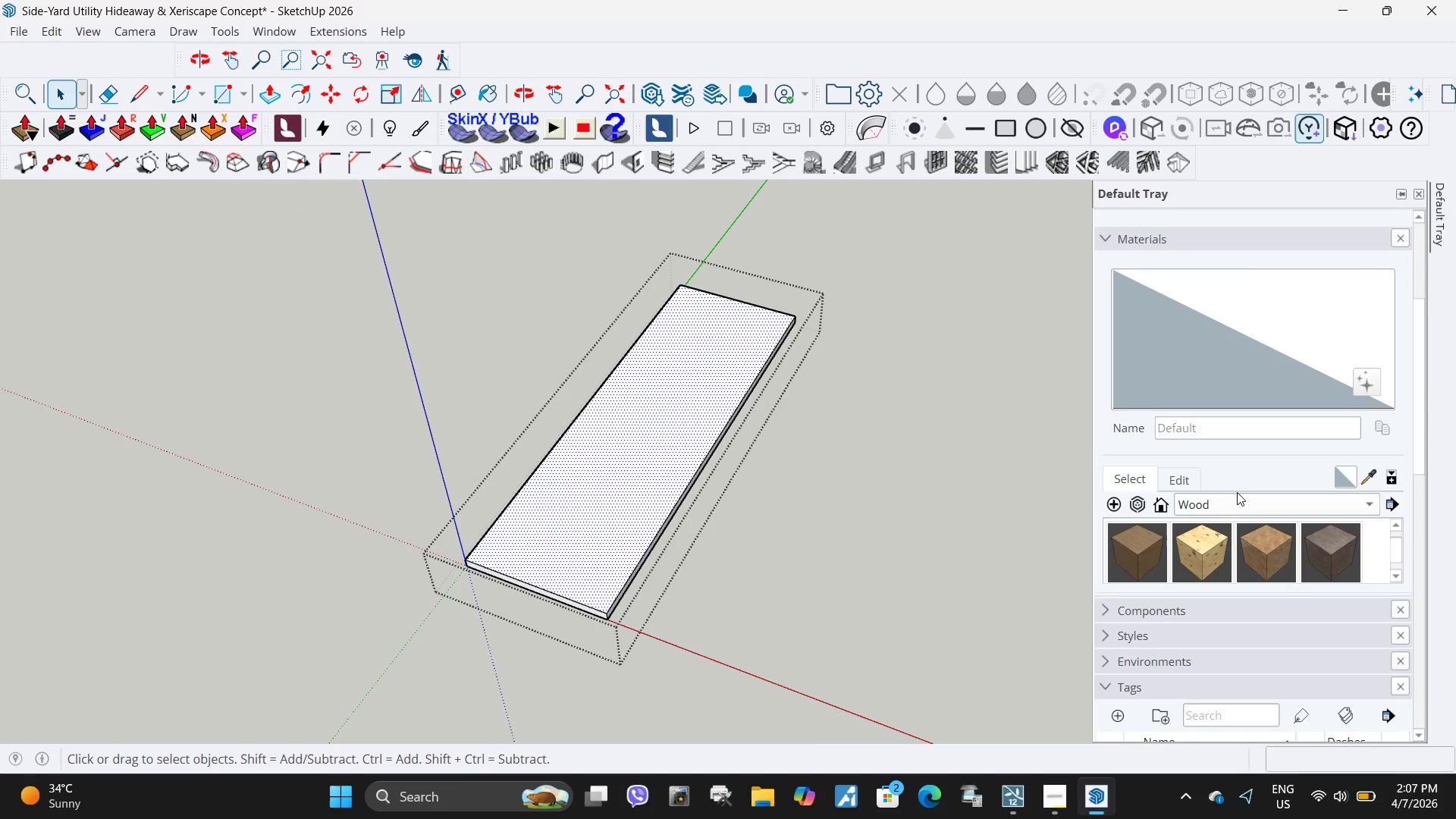 
left_click([1234, 503])
 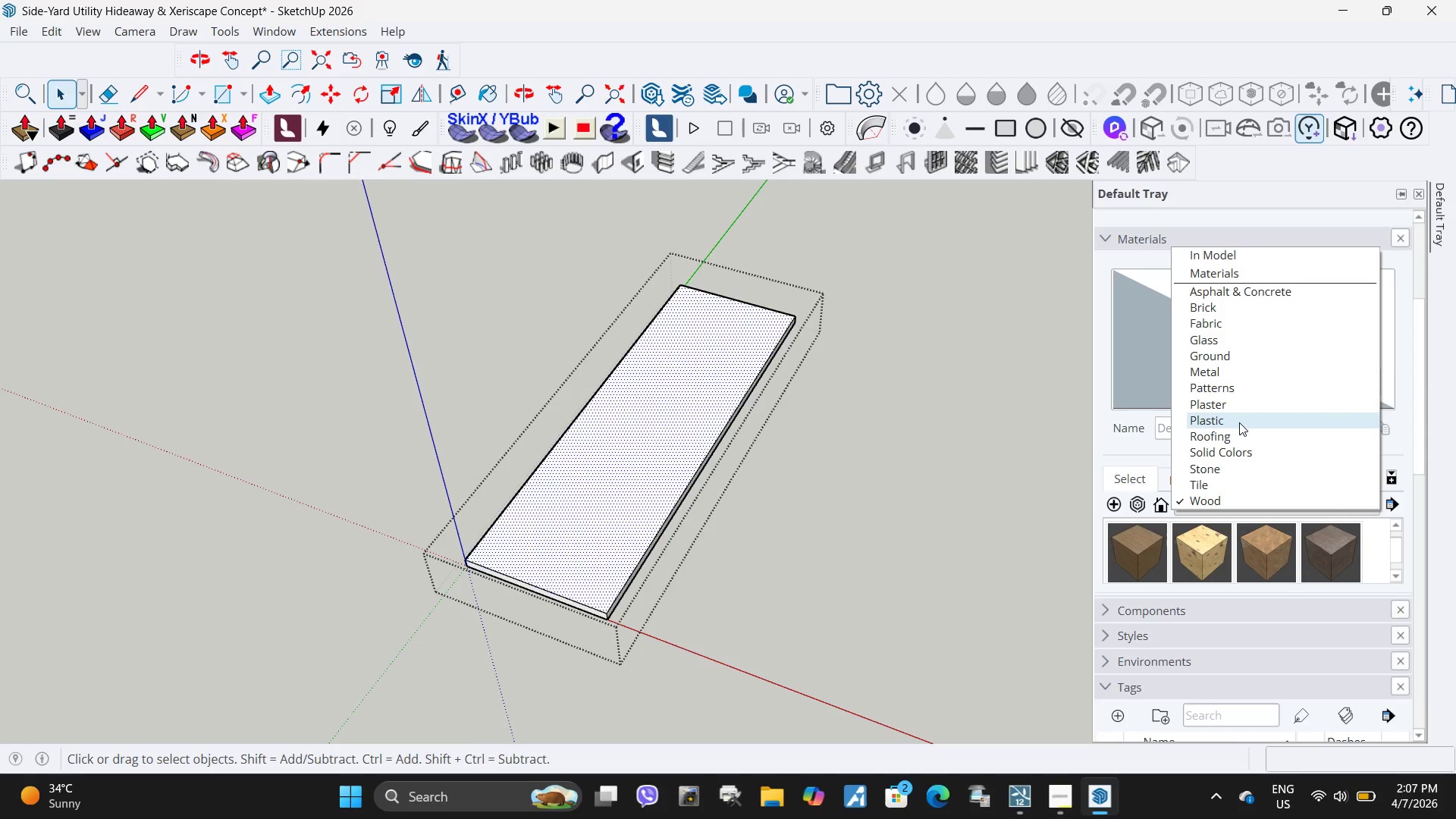 
left_click([1237, 357])
 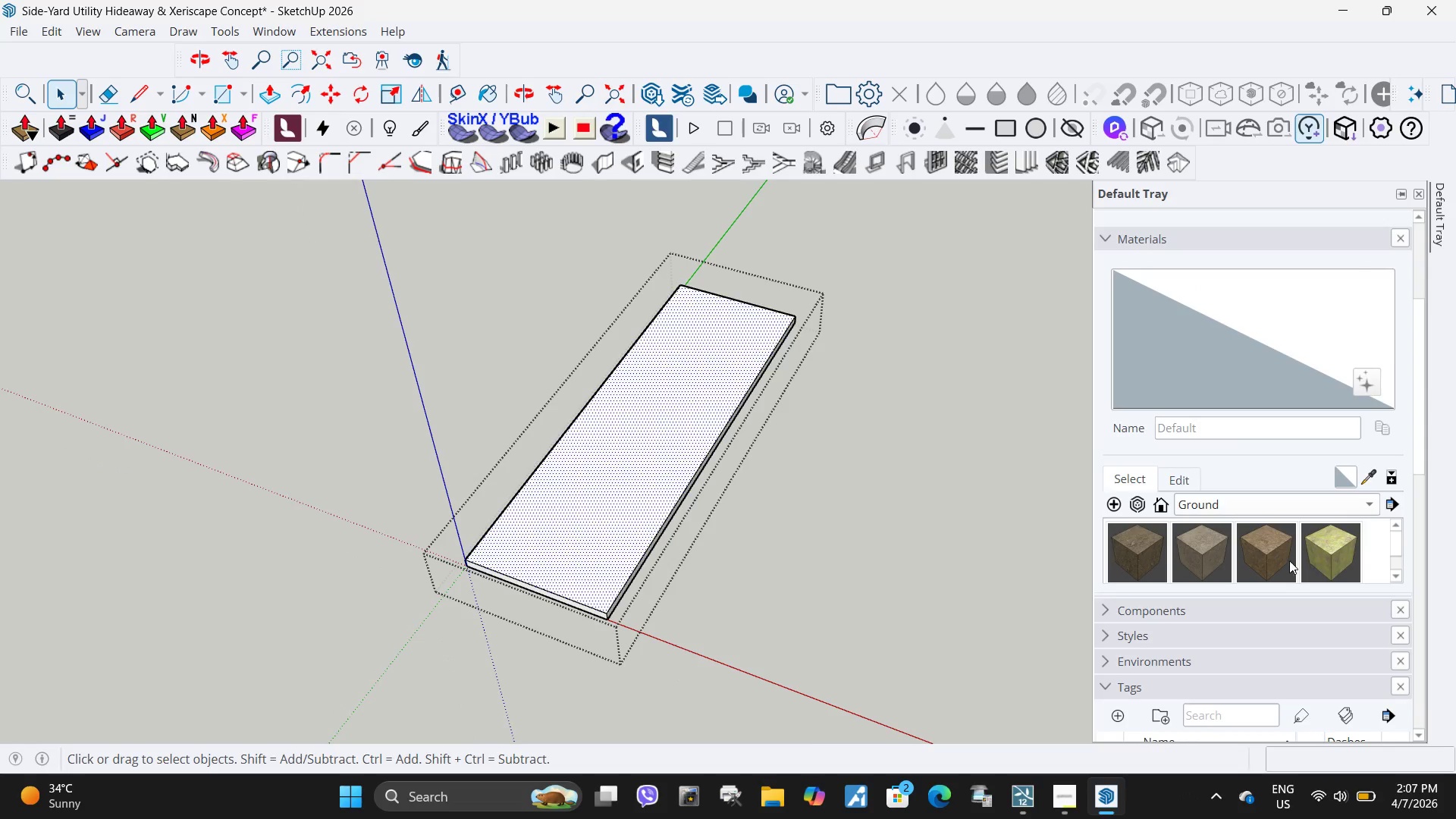 
left_click([1288, 548])
 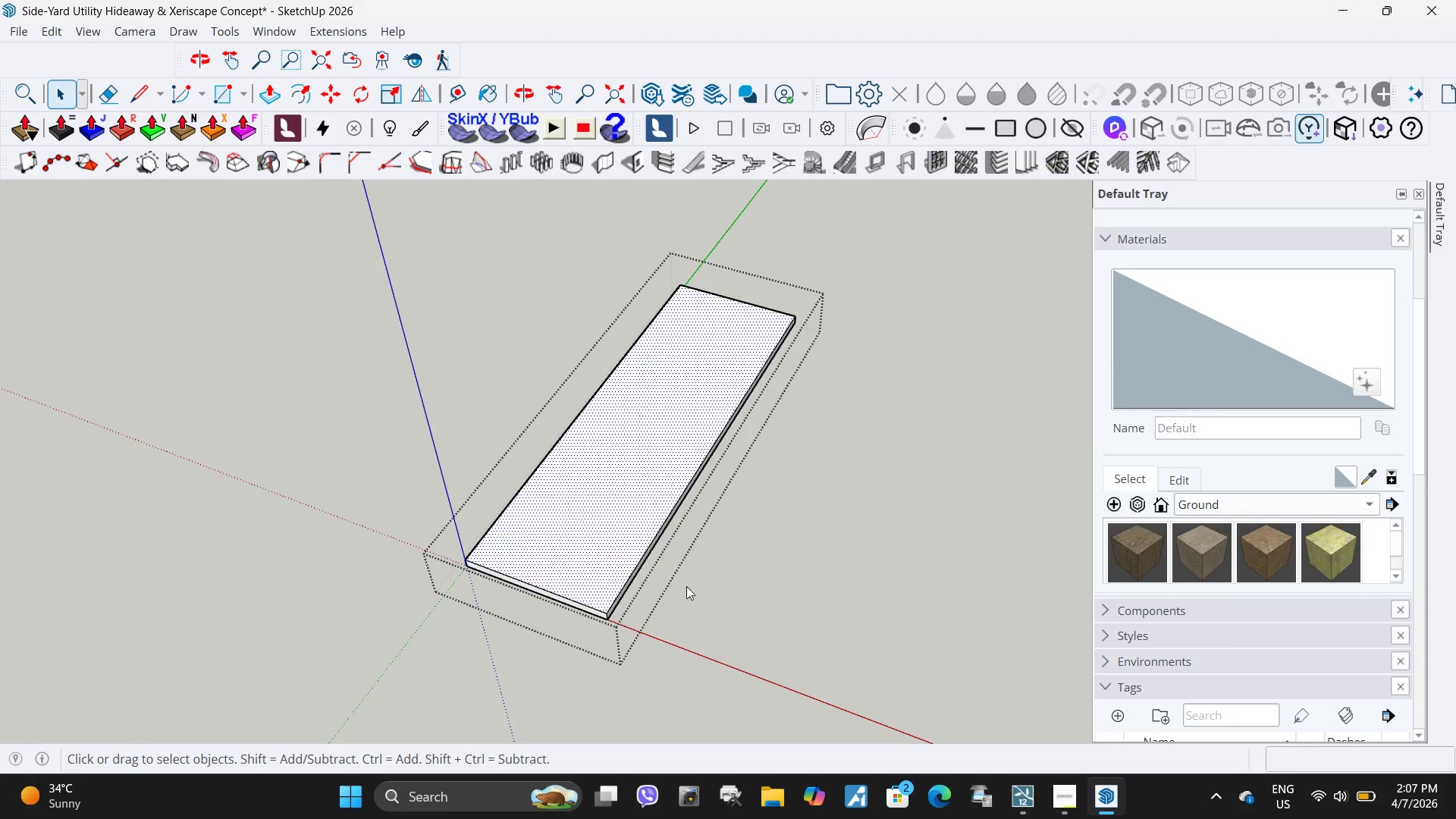 
scroll: coordinate [1193, 598], scroll_direction: up, amount: 6.0
 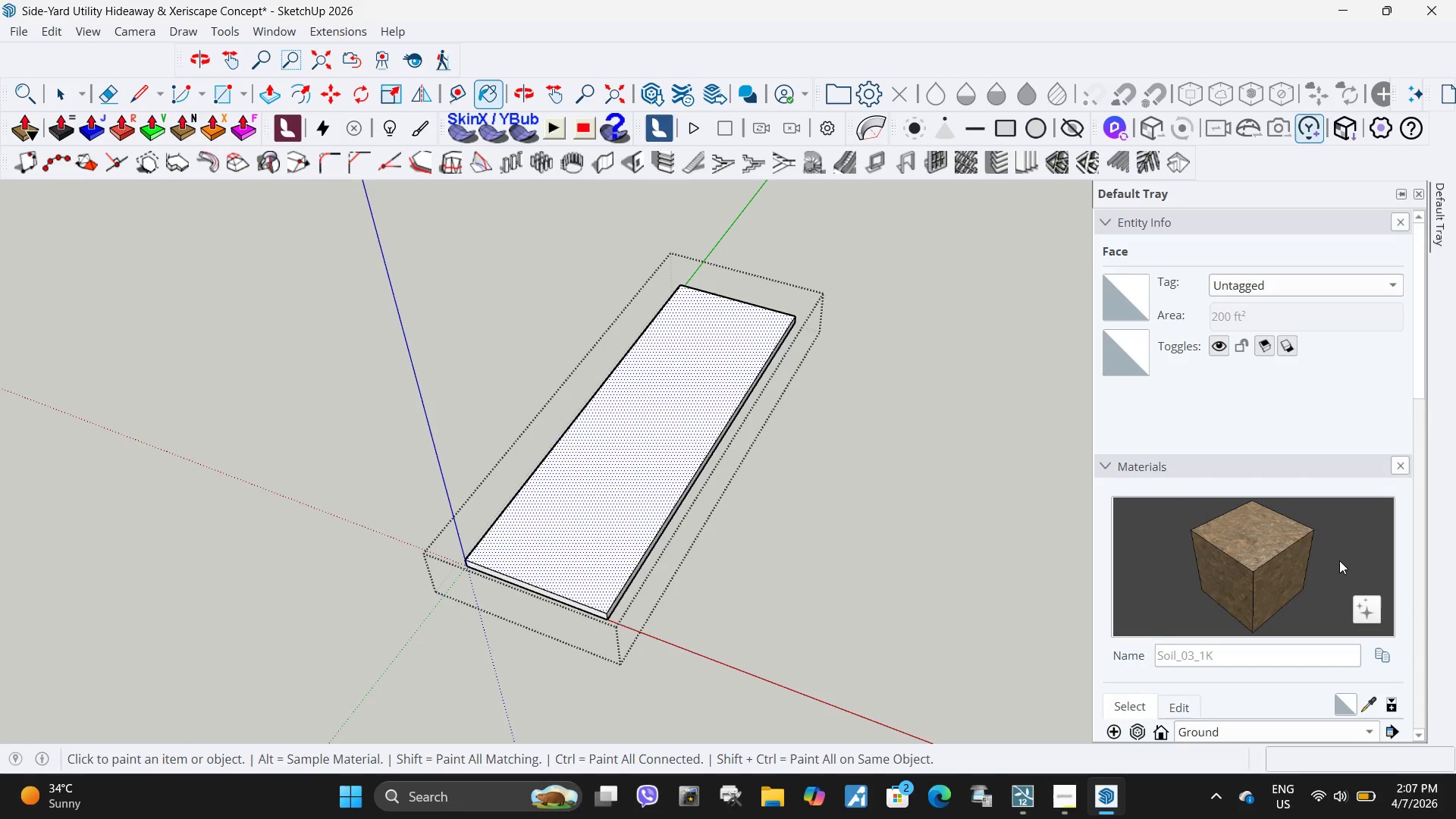 
left_click([1253, 462])
 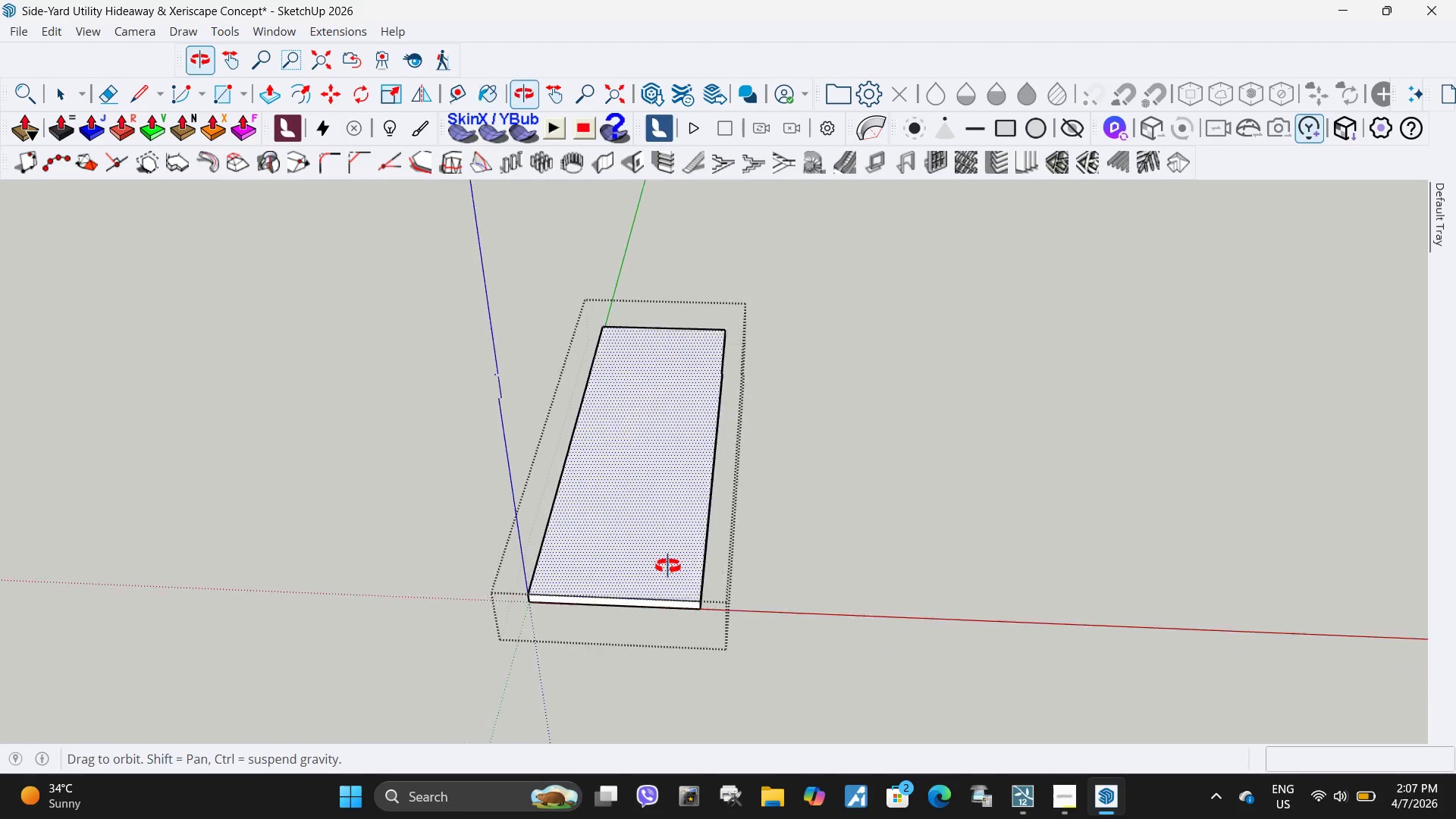 
scroll: coordinate [1249, 558], scroll_direction: down, amount: 2.0
 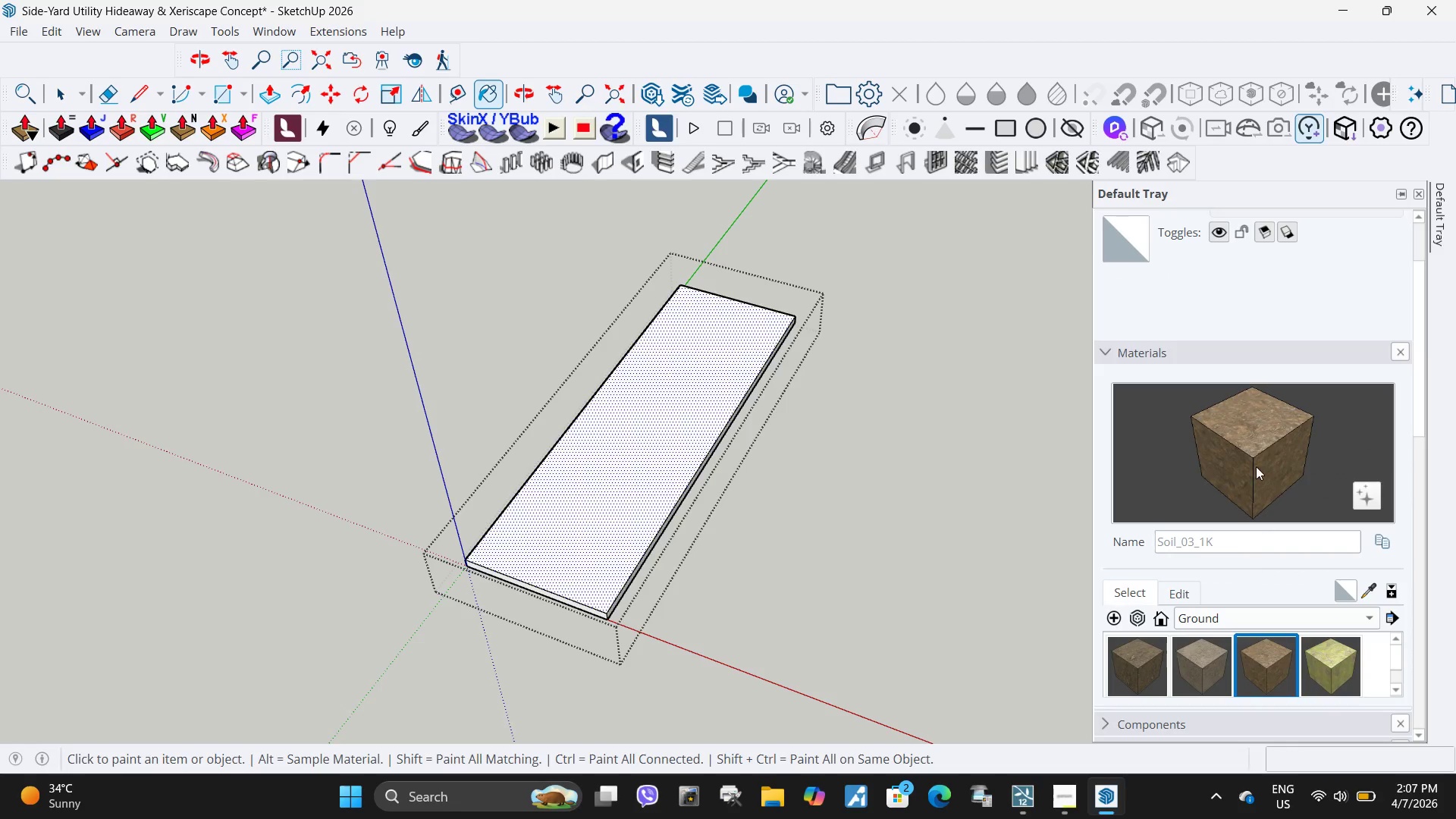 
scroll: coordinate [633, 581], scroll_direction: up, amount: 9.0
 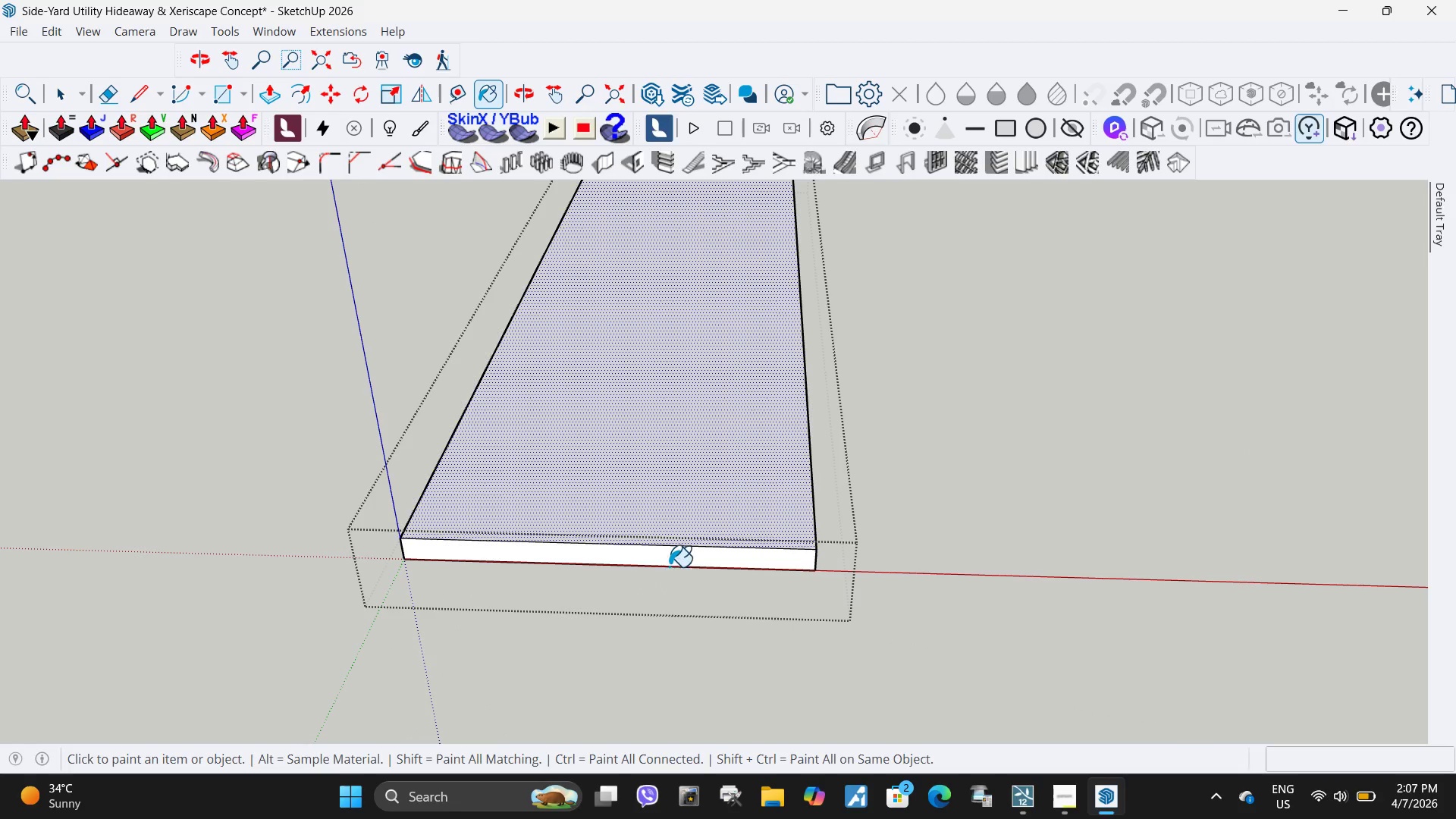 
left_click([670, 563])
 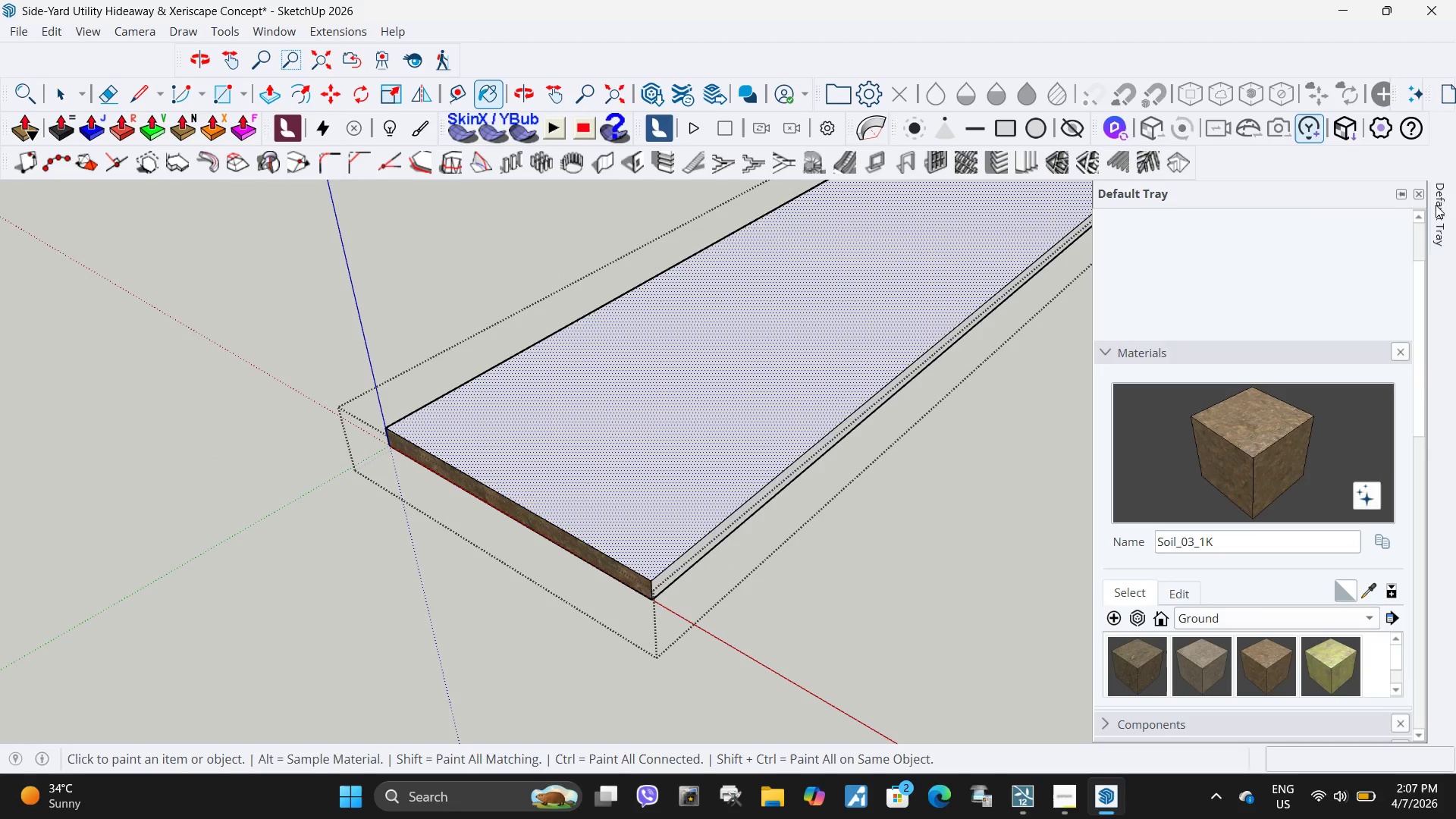 
left_click([1330, 689])
 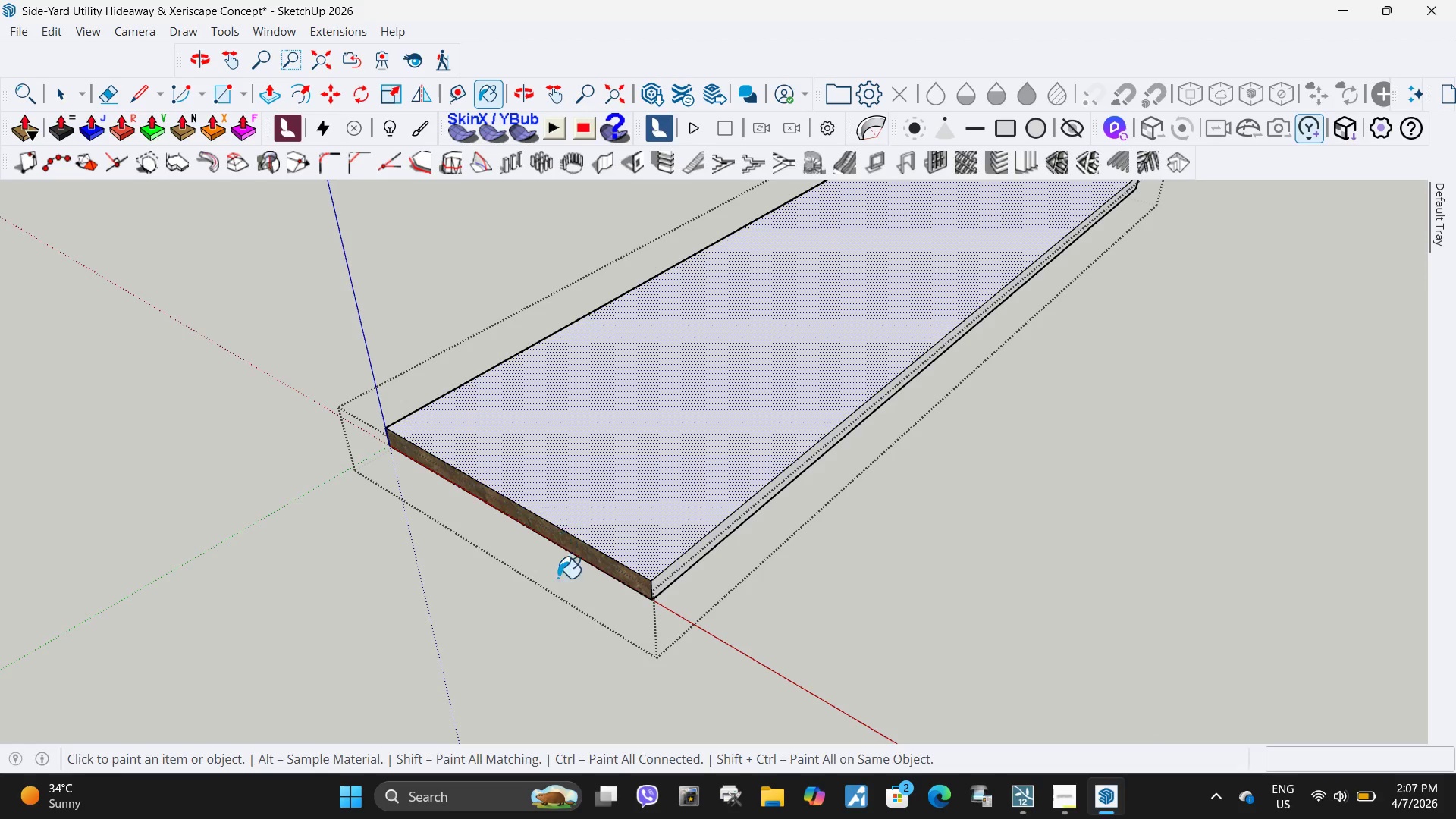 
left_click([597, 552])
 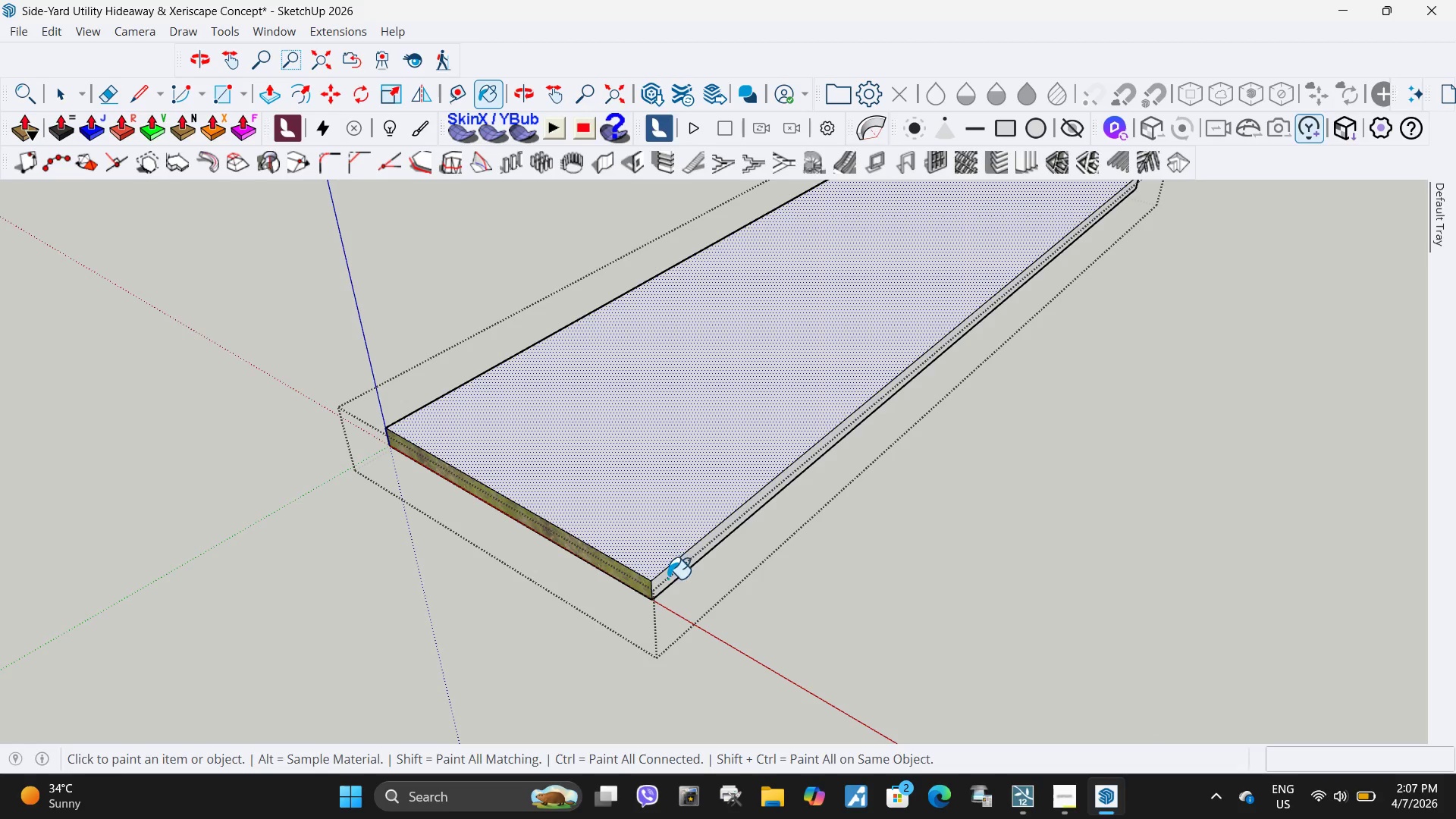 
double_click([667, 579])
 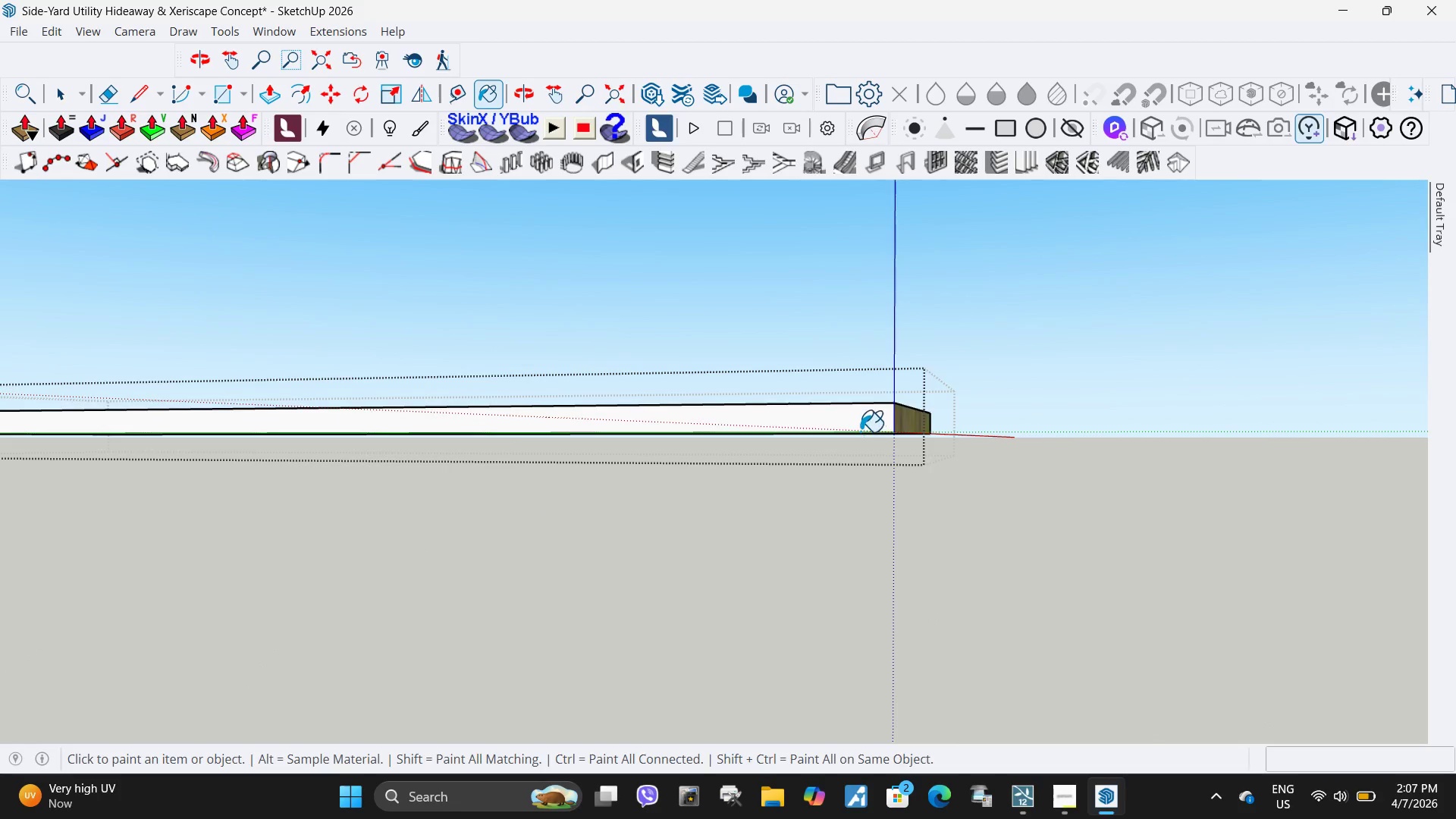 
scroll: coordinate [957, 425], scroll_direction: down, amount: 3.0
 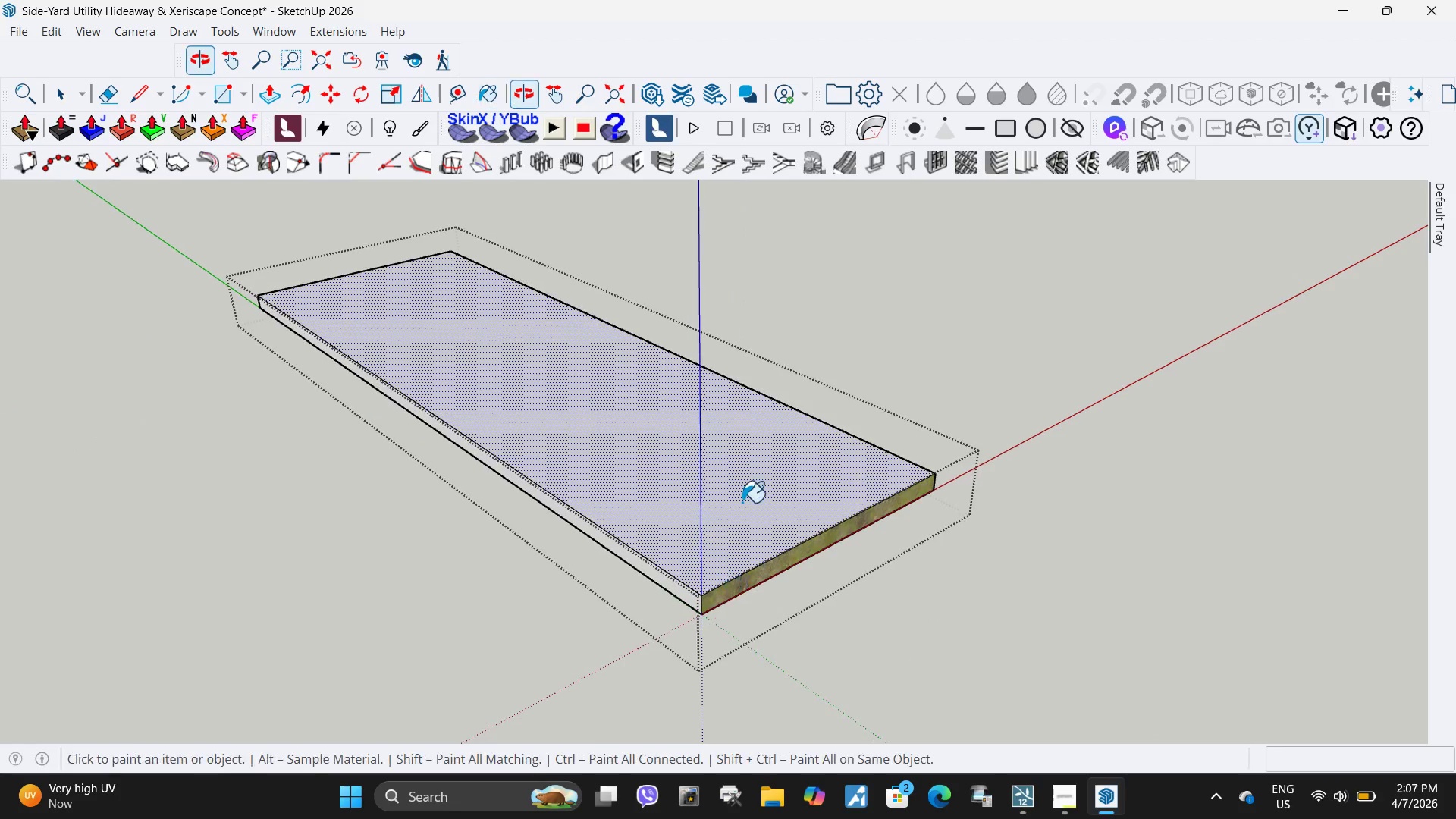 
left_click([740, 472])
 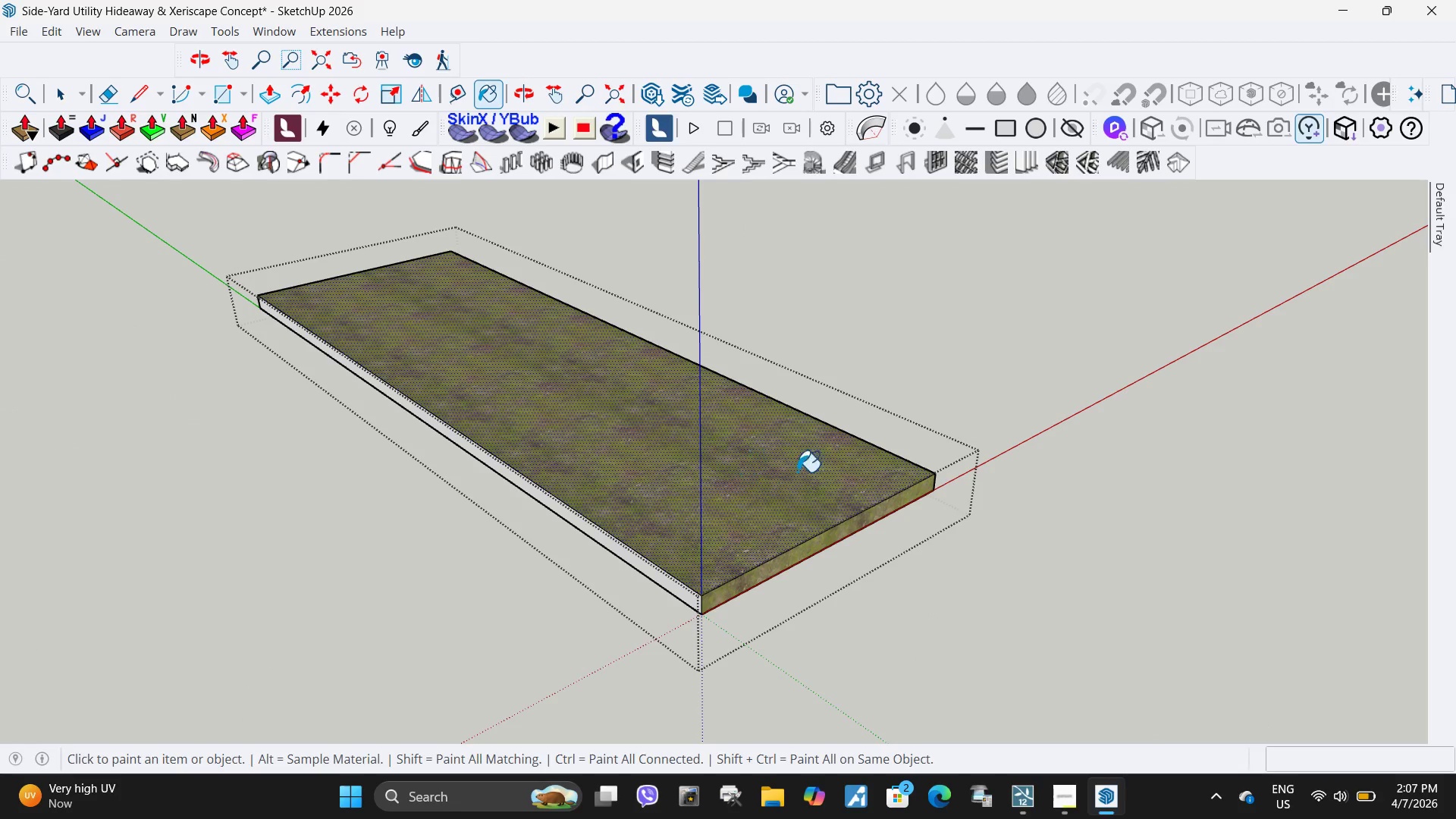 
scroll: coordinate [816, 473], scroll_direction: down, amount: 1.0
 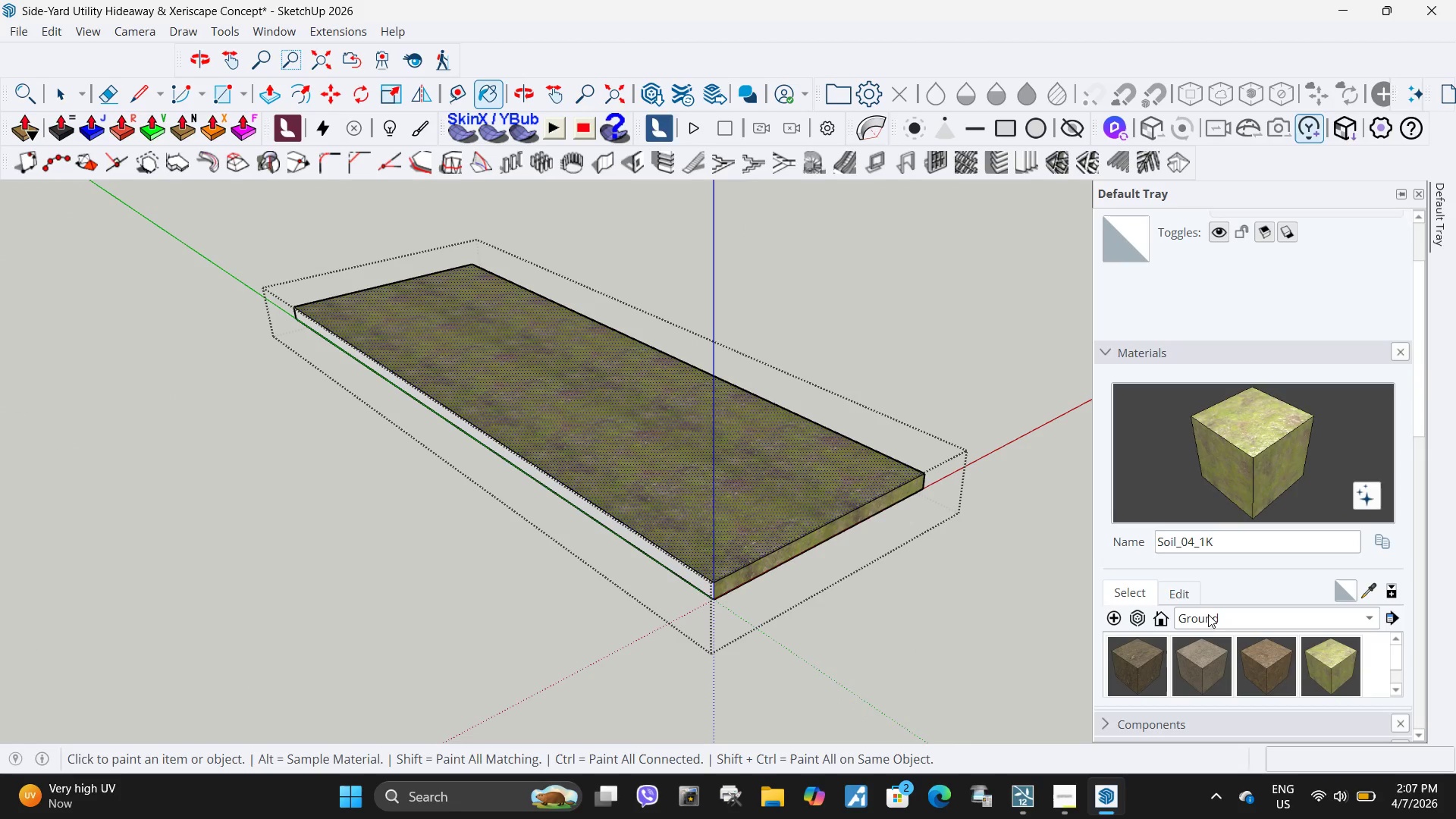 
left_click([1195, 620])
 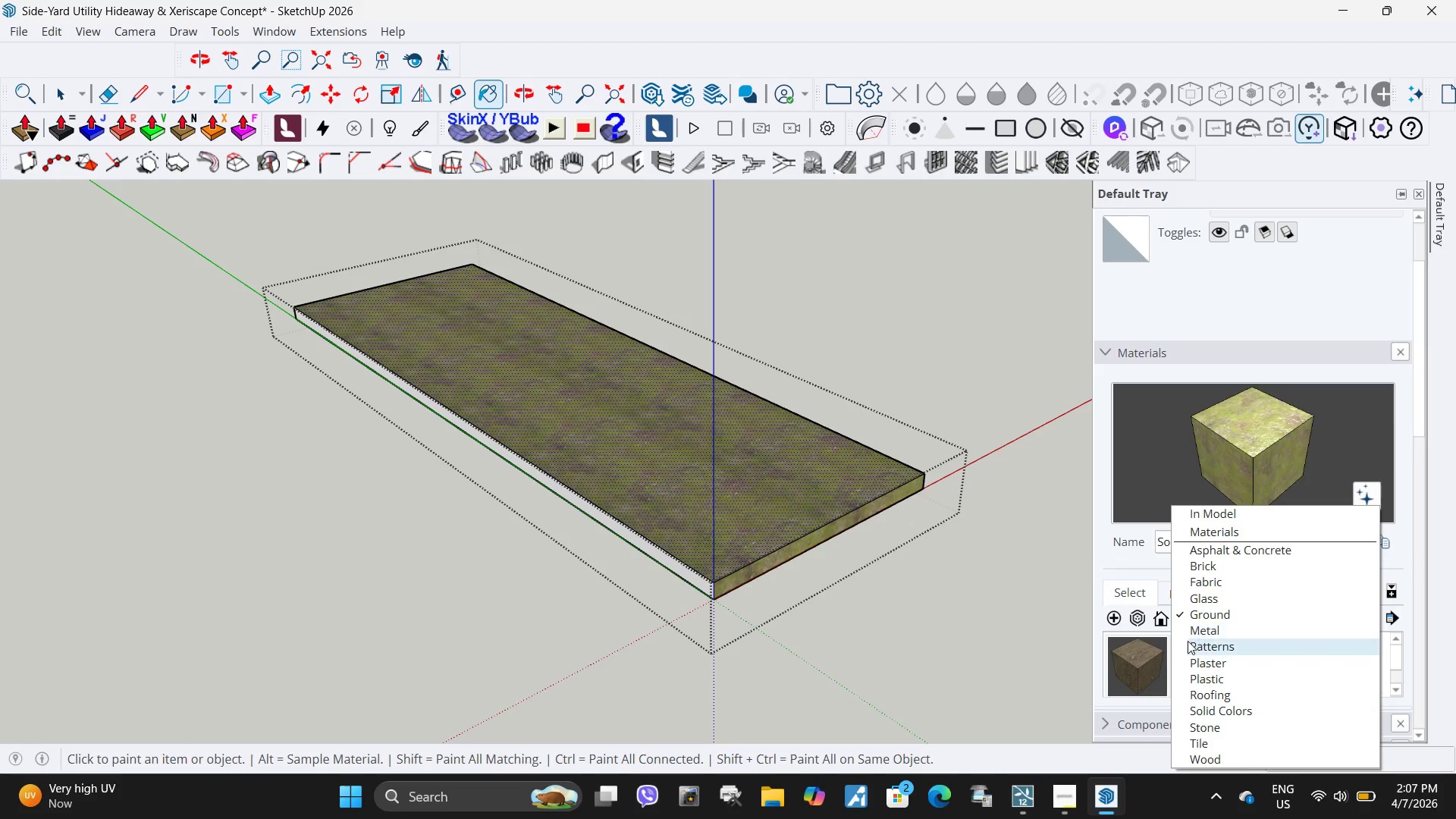 
left_click([1157, 667])
 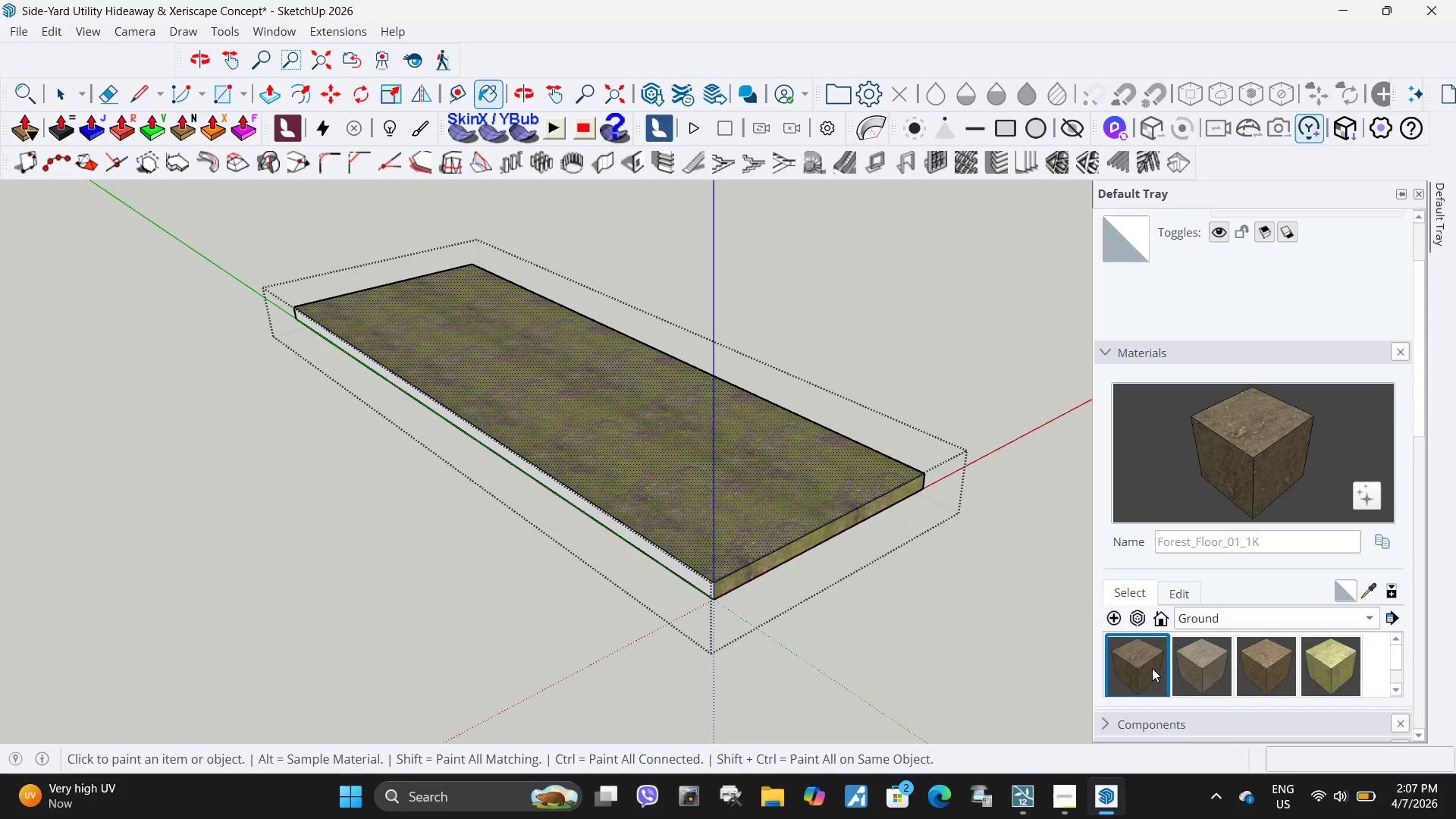 
left_click([1152, 668])
 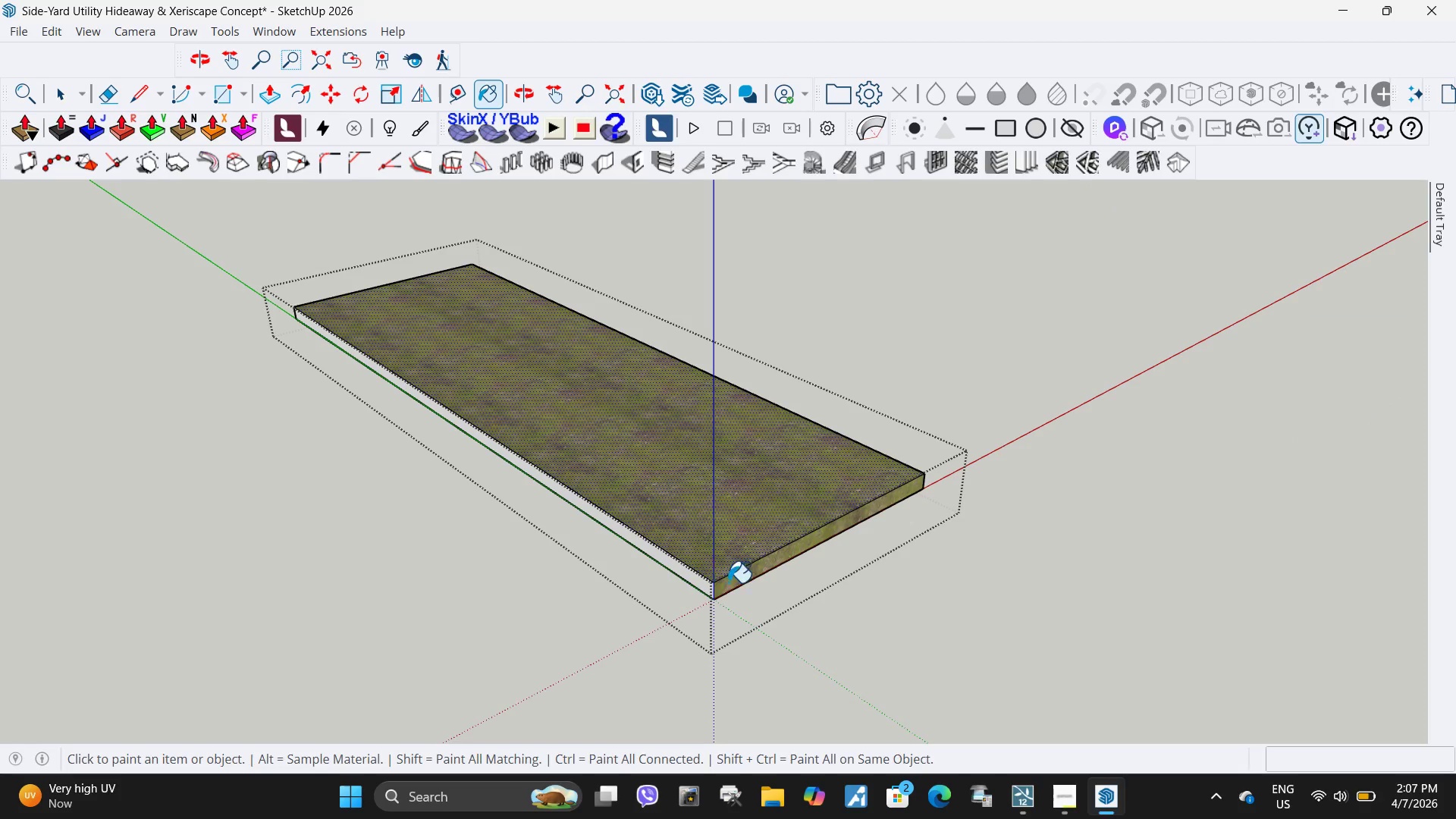 
left_click([731, 582])
 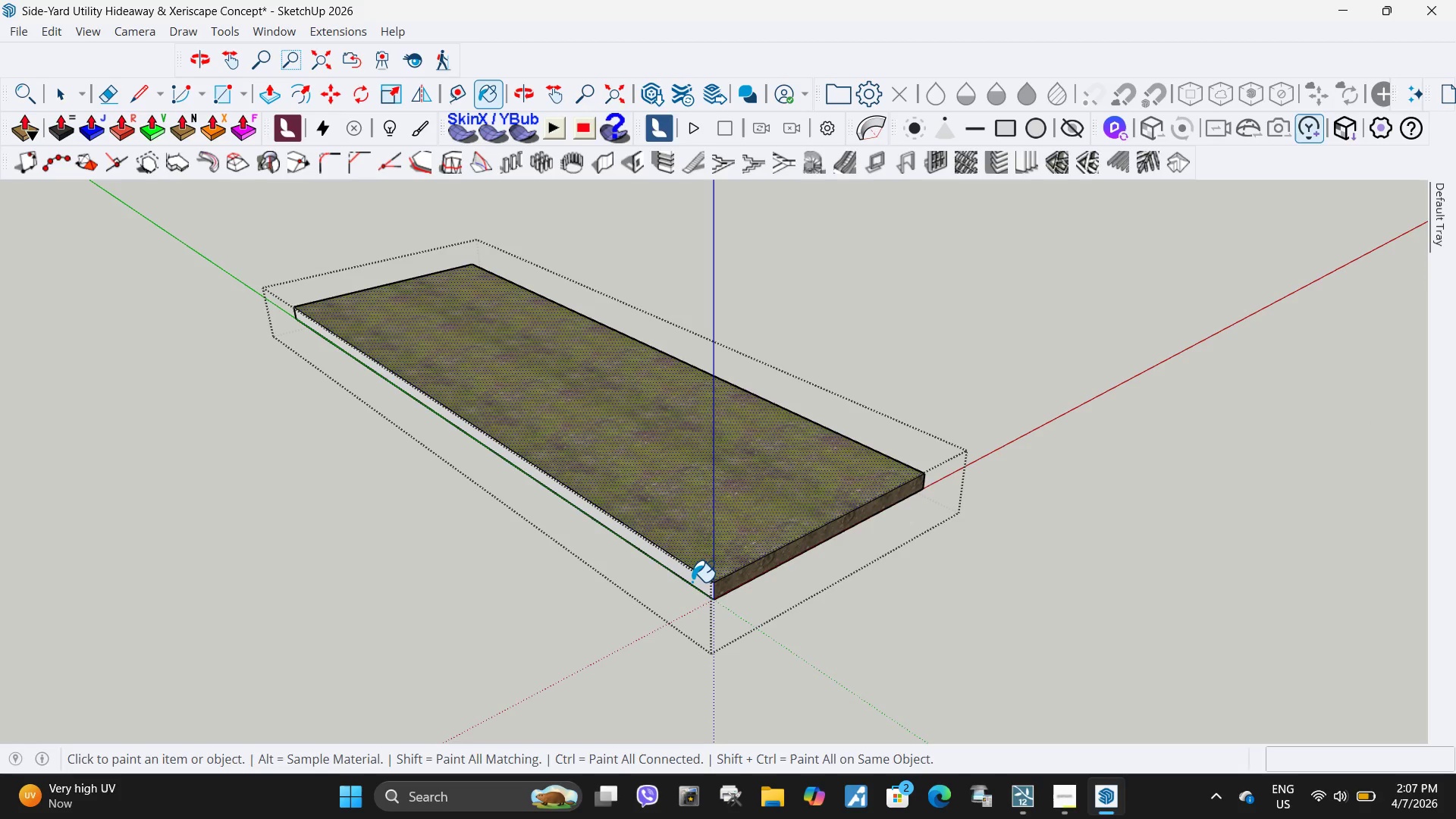 
left_click([692, 582])
 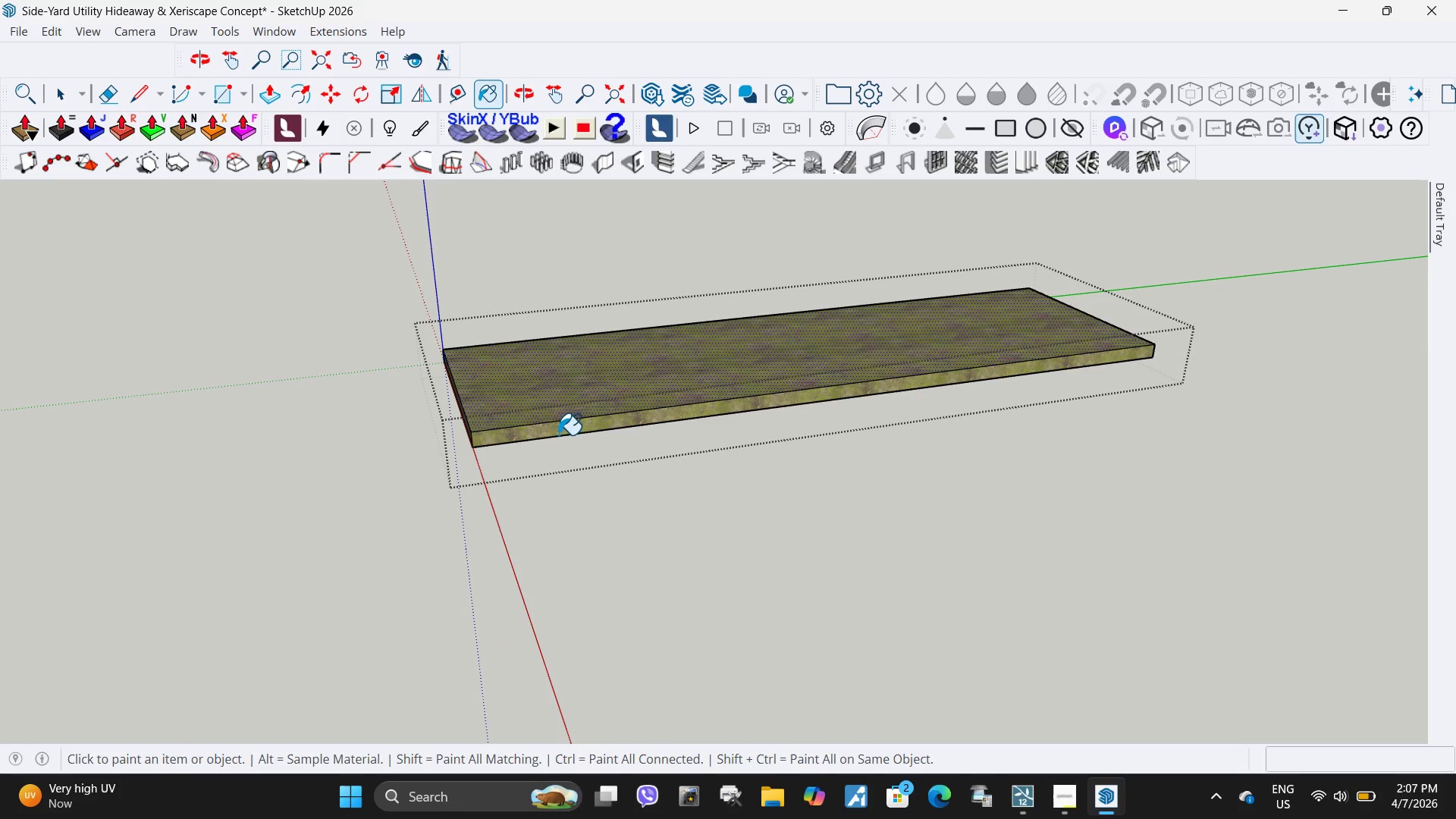 
left_click([549, 429])
 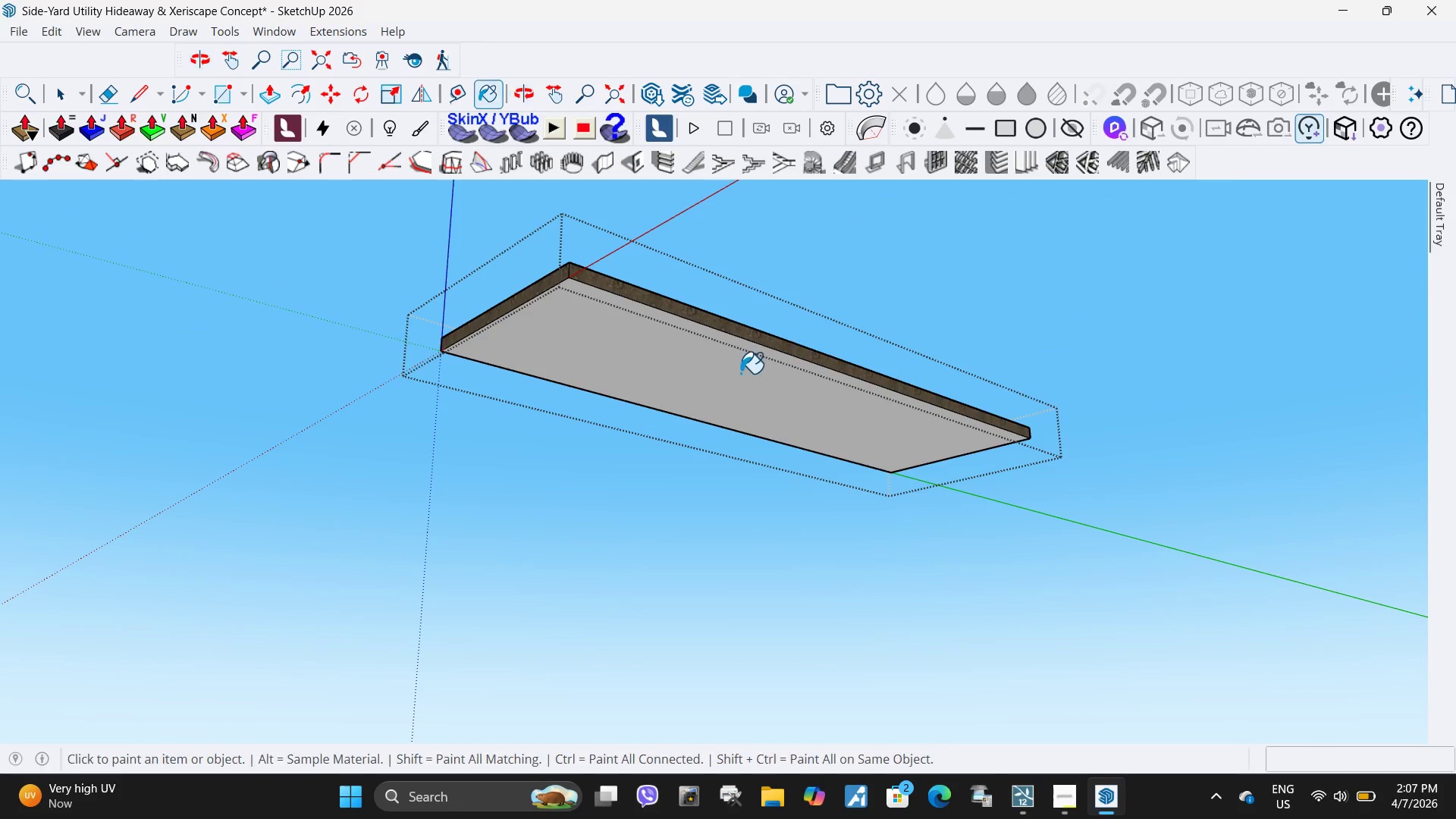 
left_click([740, 373])
 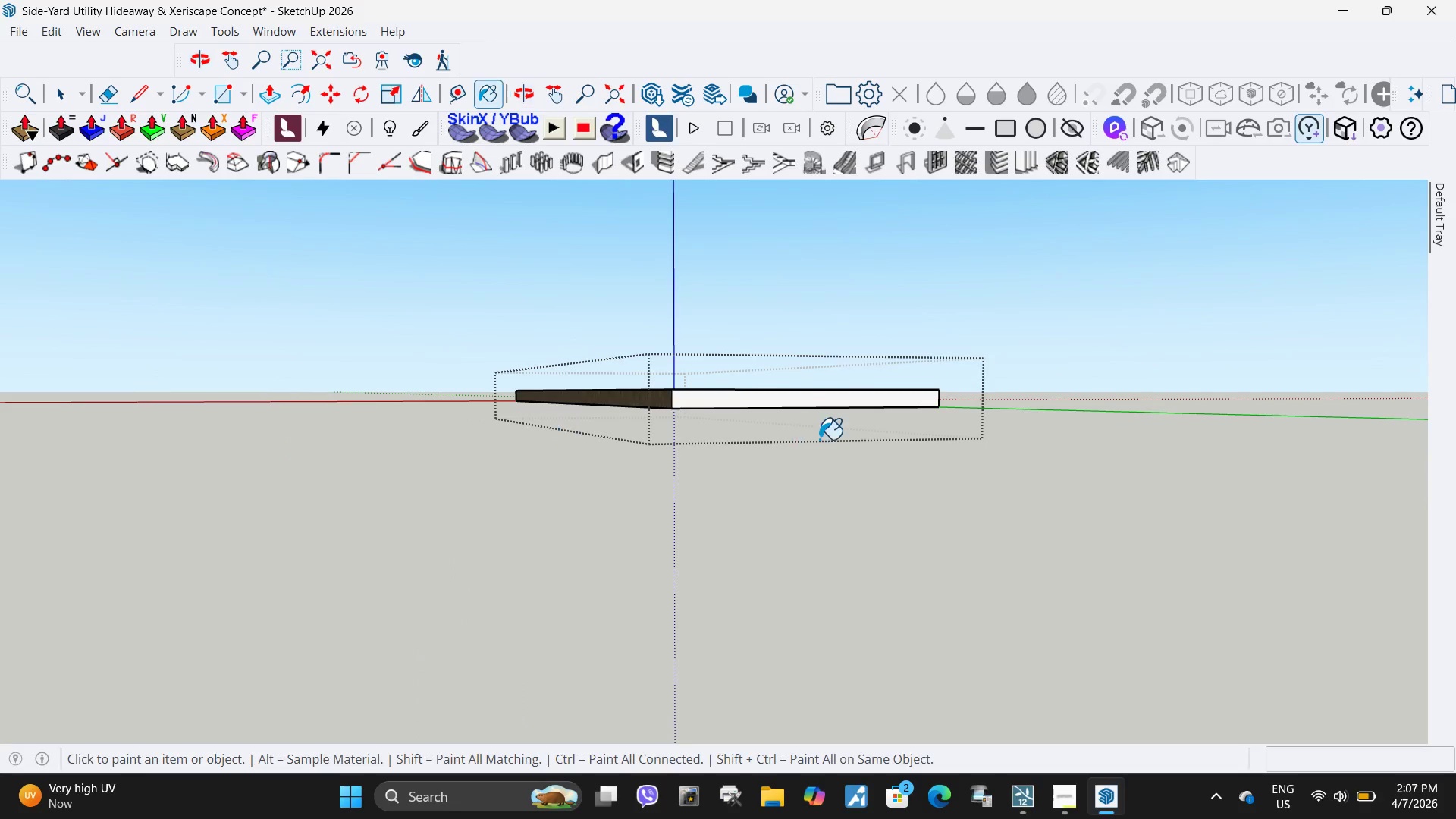 
left_click([766, 398])
 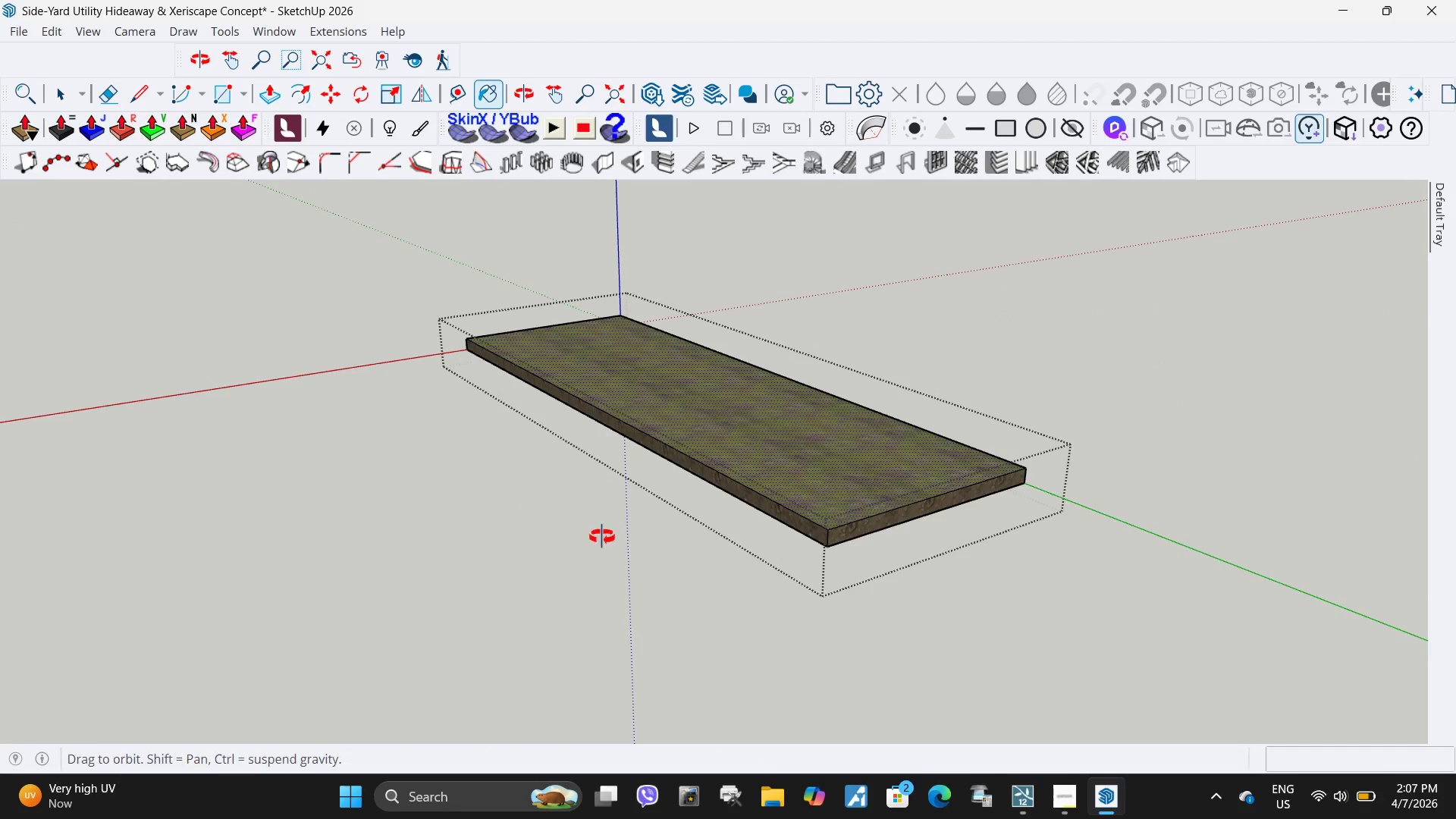 
key(Space)
 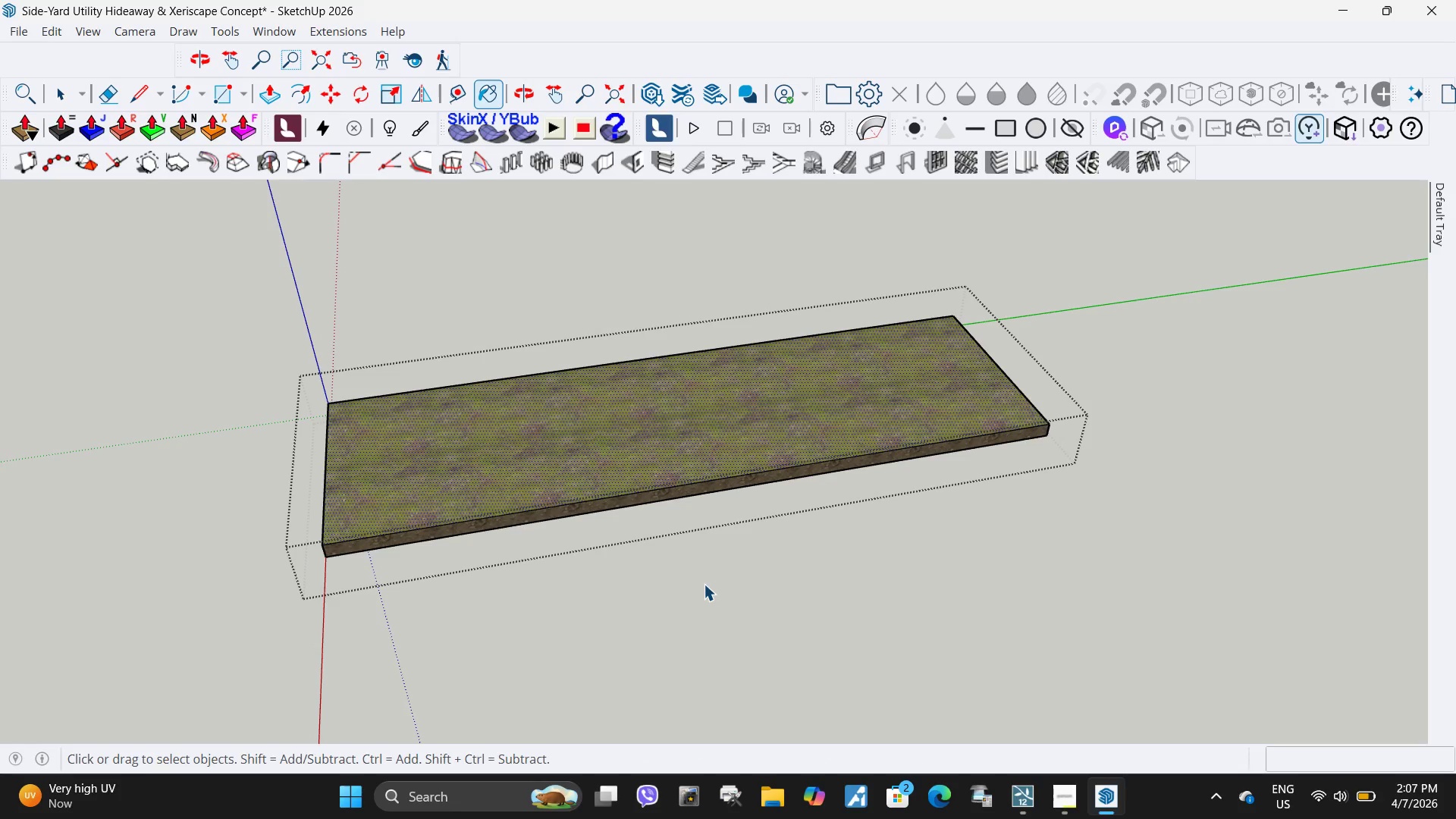 
left_click([703, 584])
 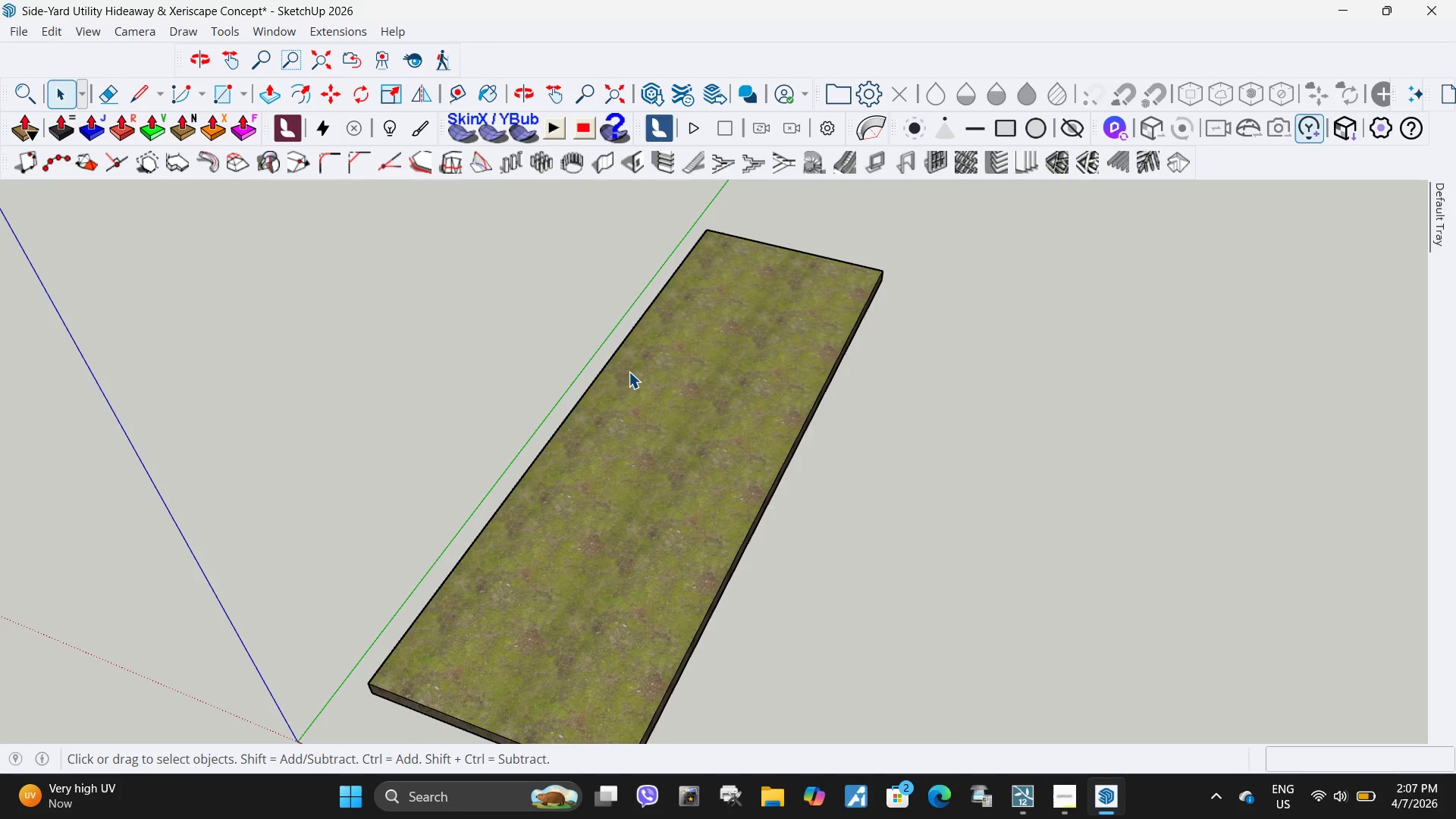 
wait(6.72)
 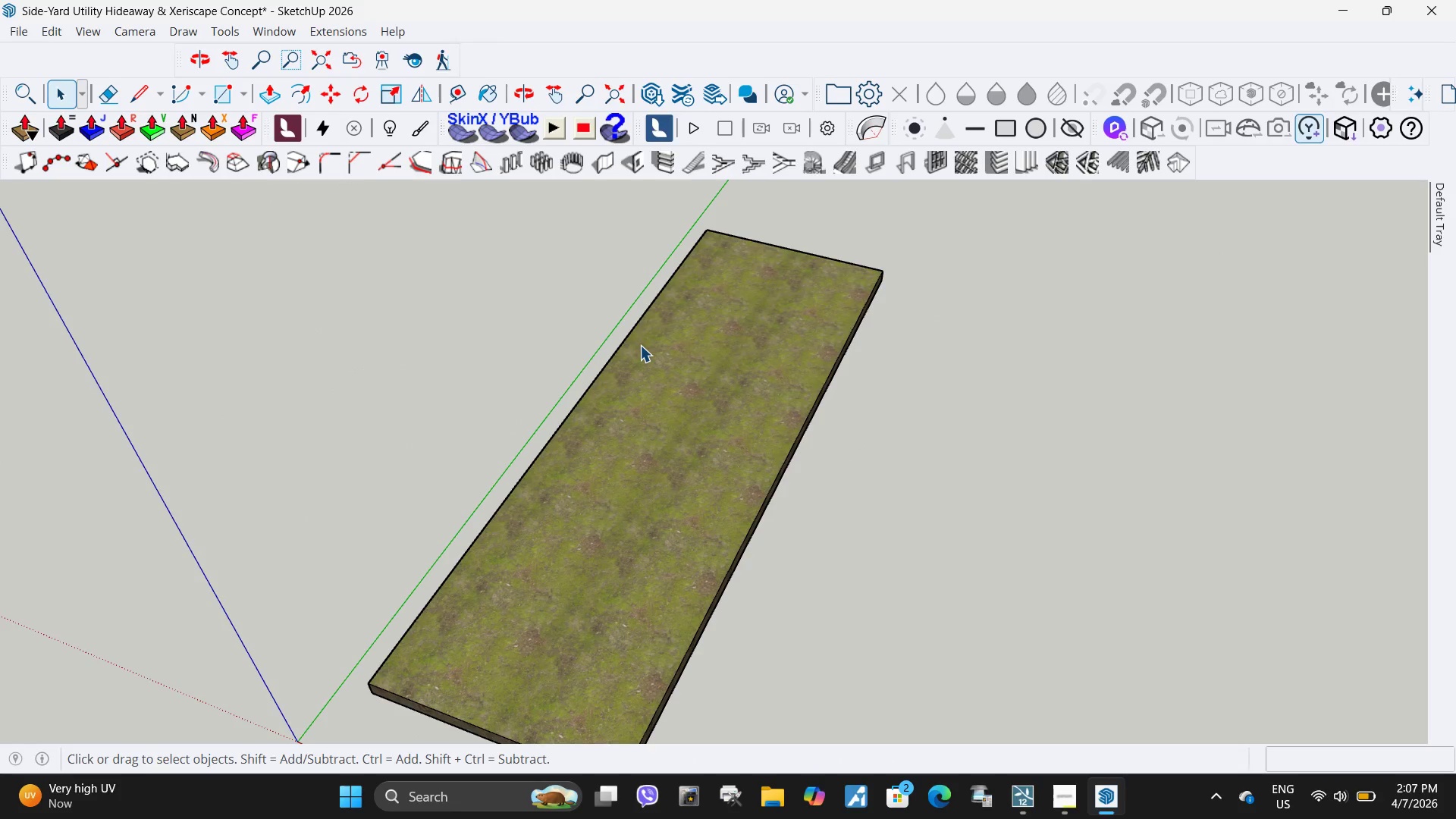 
scroll: coordinate [650, 397], scroll_direction: down, amount: 4.0
 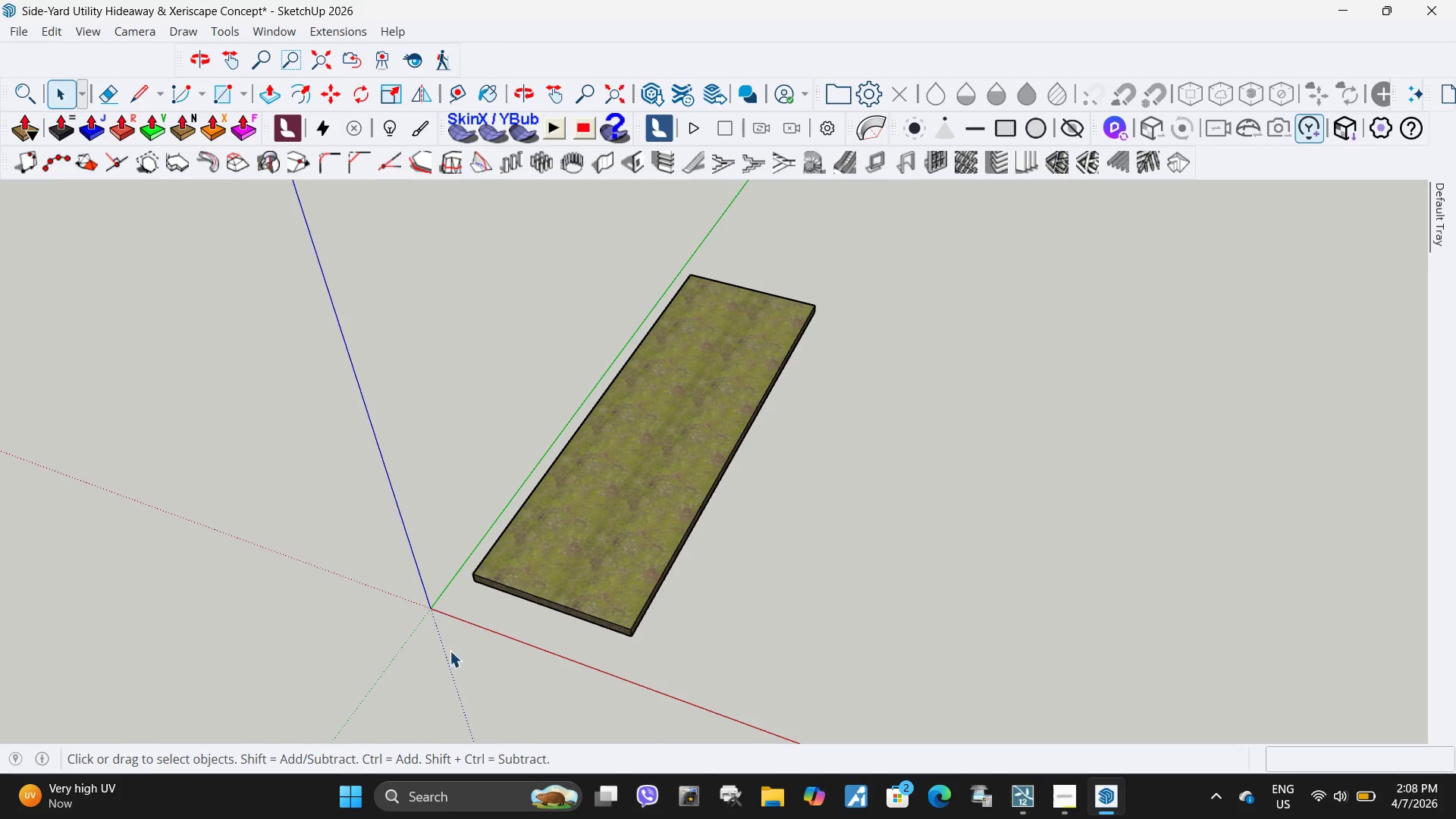 
scroll: coordinate [497, 635], scroll_direction: up, amount: 3.0
 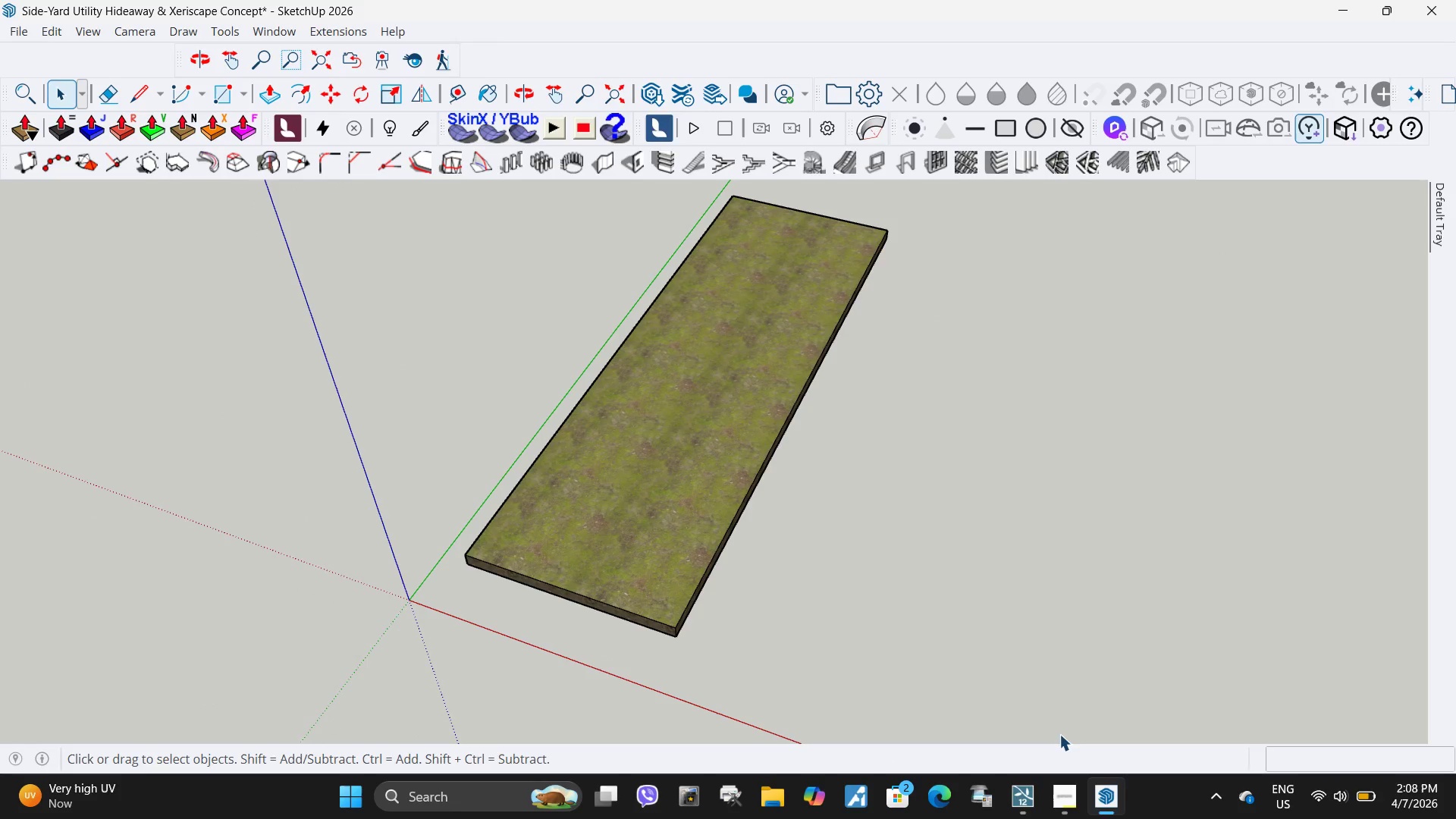 
mouse_move([1065, 799])
 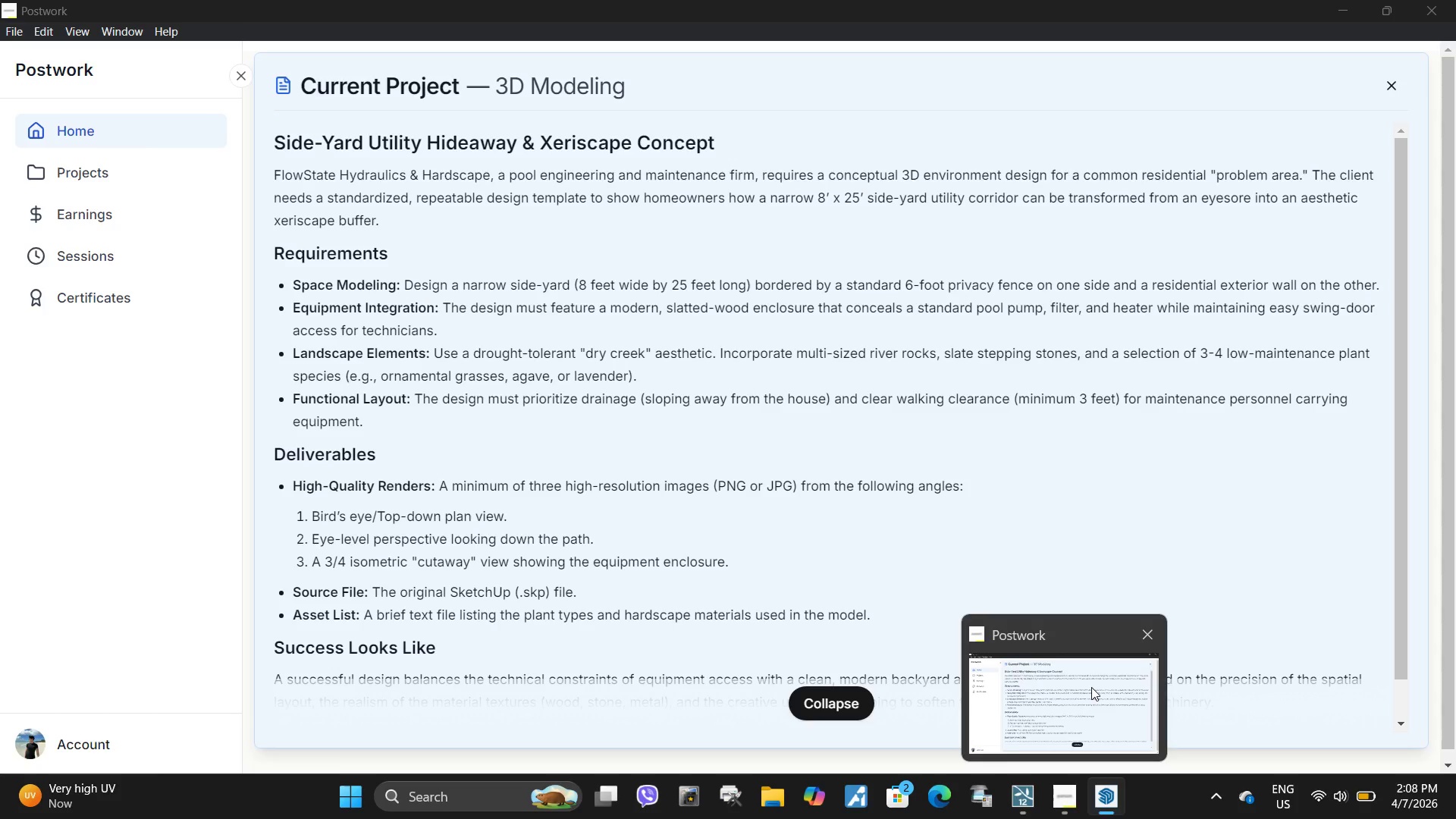 
left_click([1091, 687])